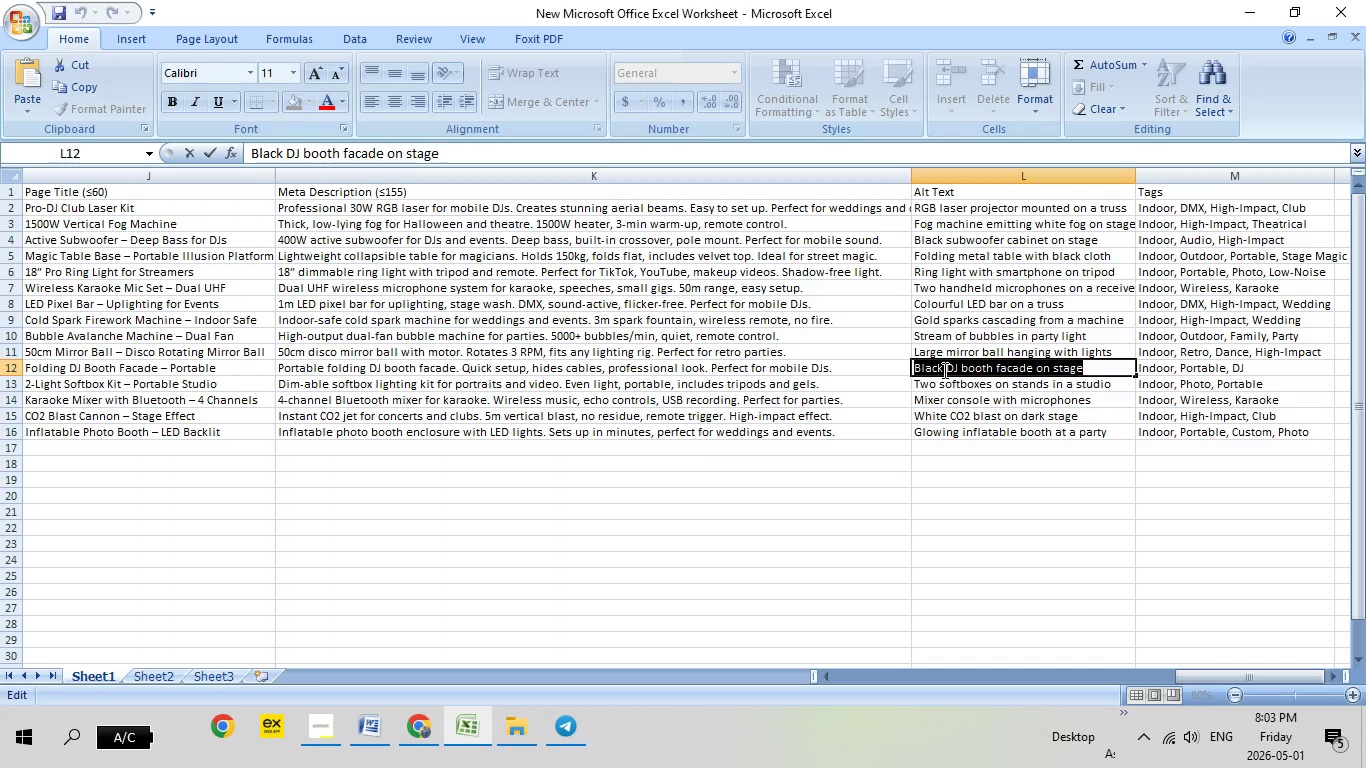 
right_click([943, 370])
 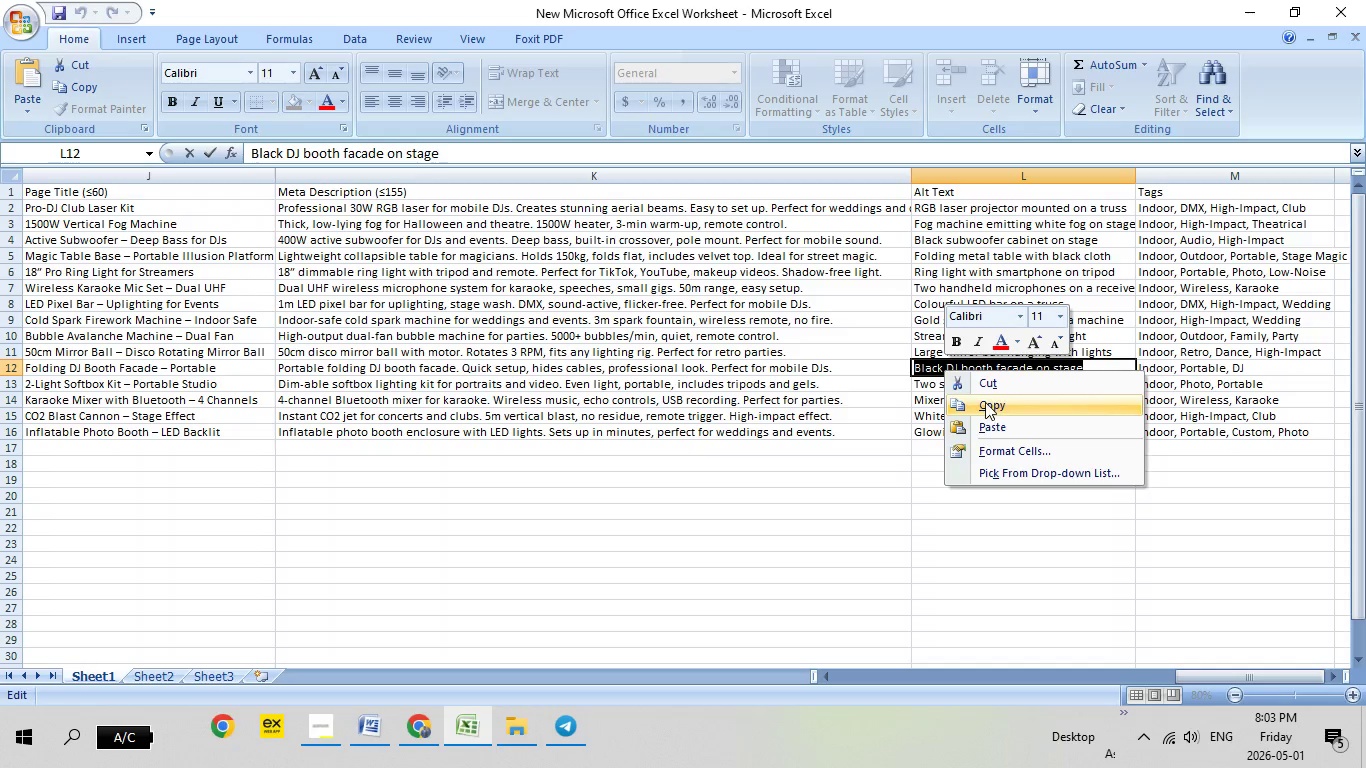 
left_click([985, 402])
 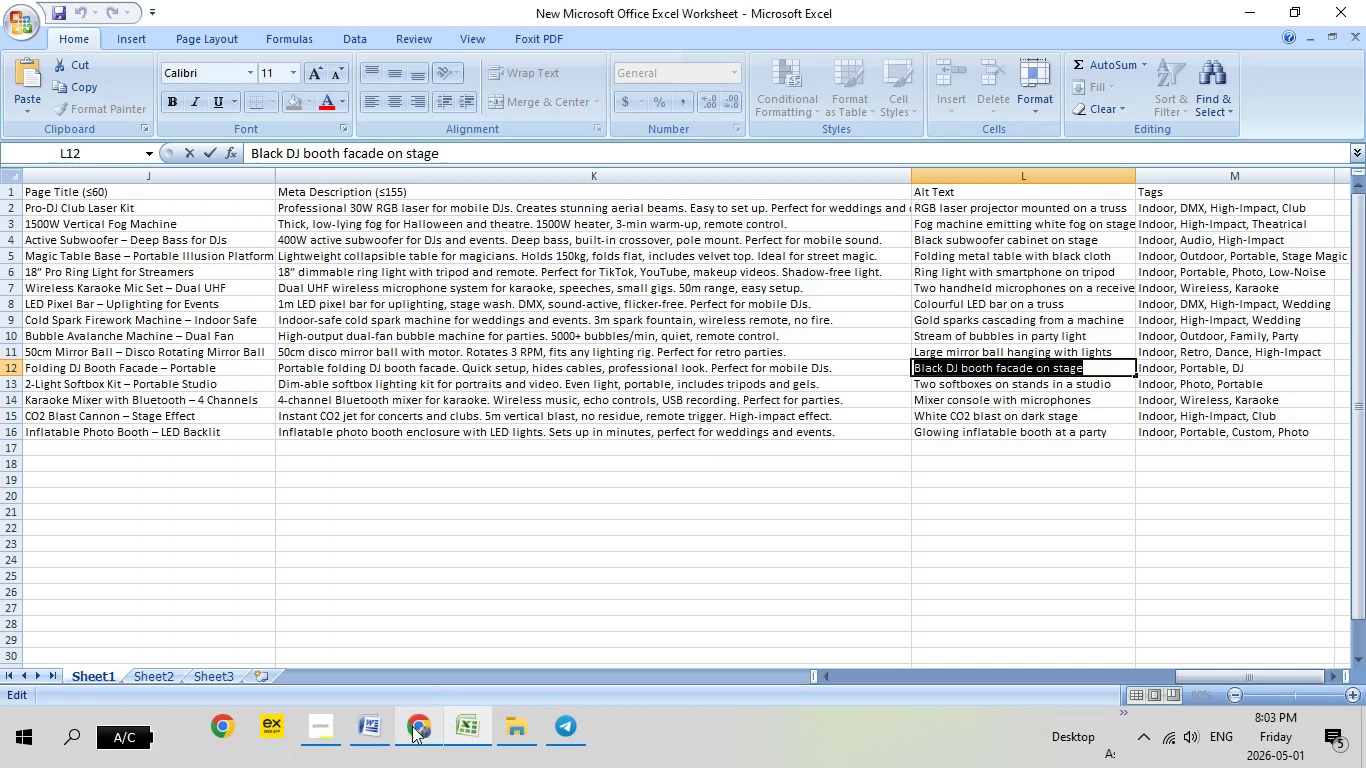 
left_click([412, 726])
 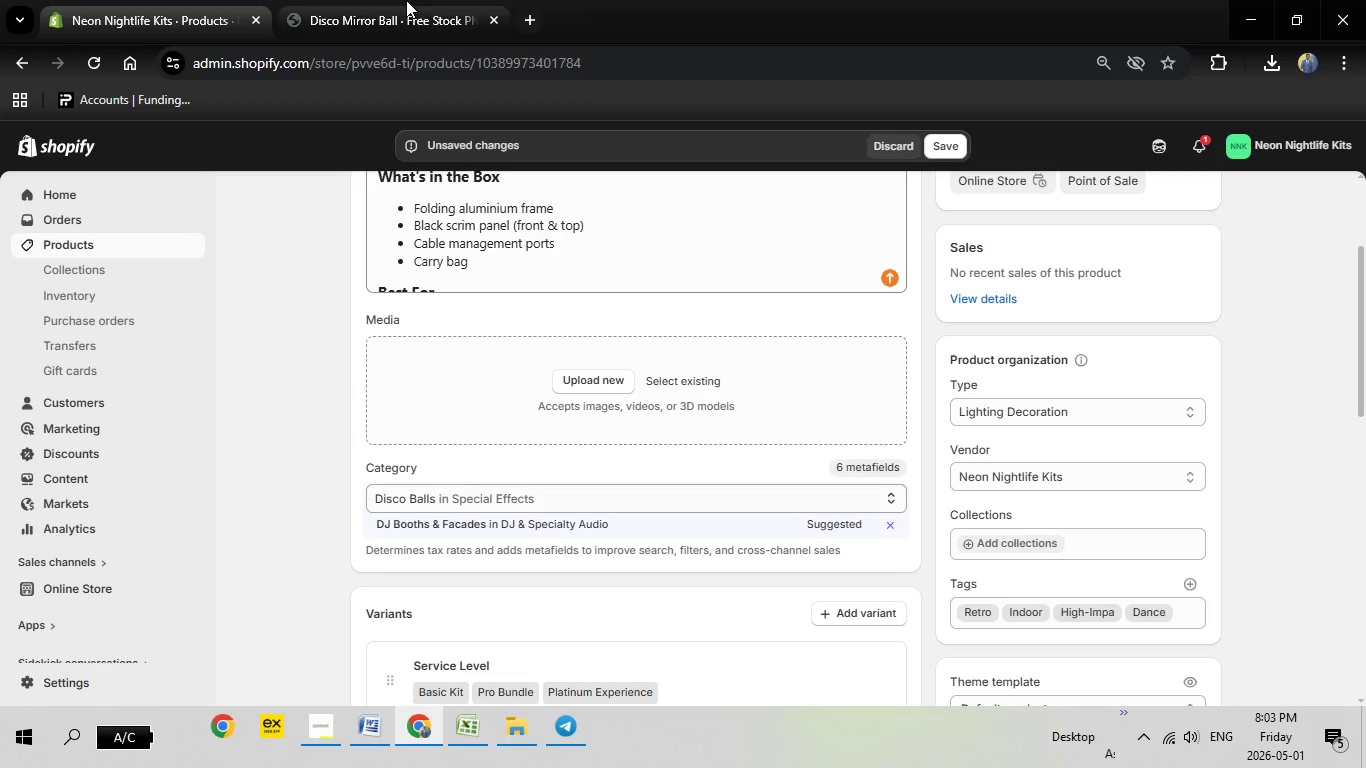 
left_click([403, 0])
 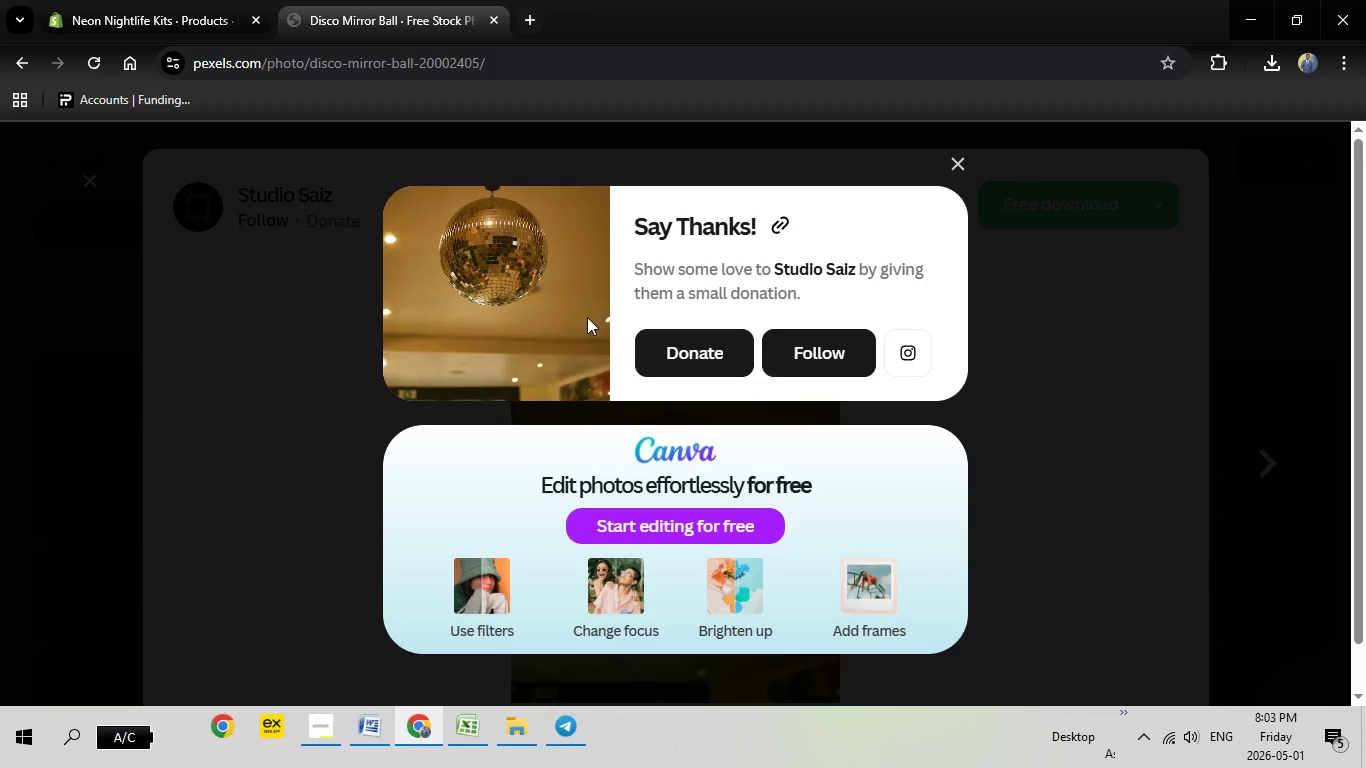 
key(Escape)
 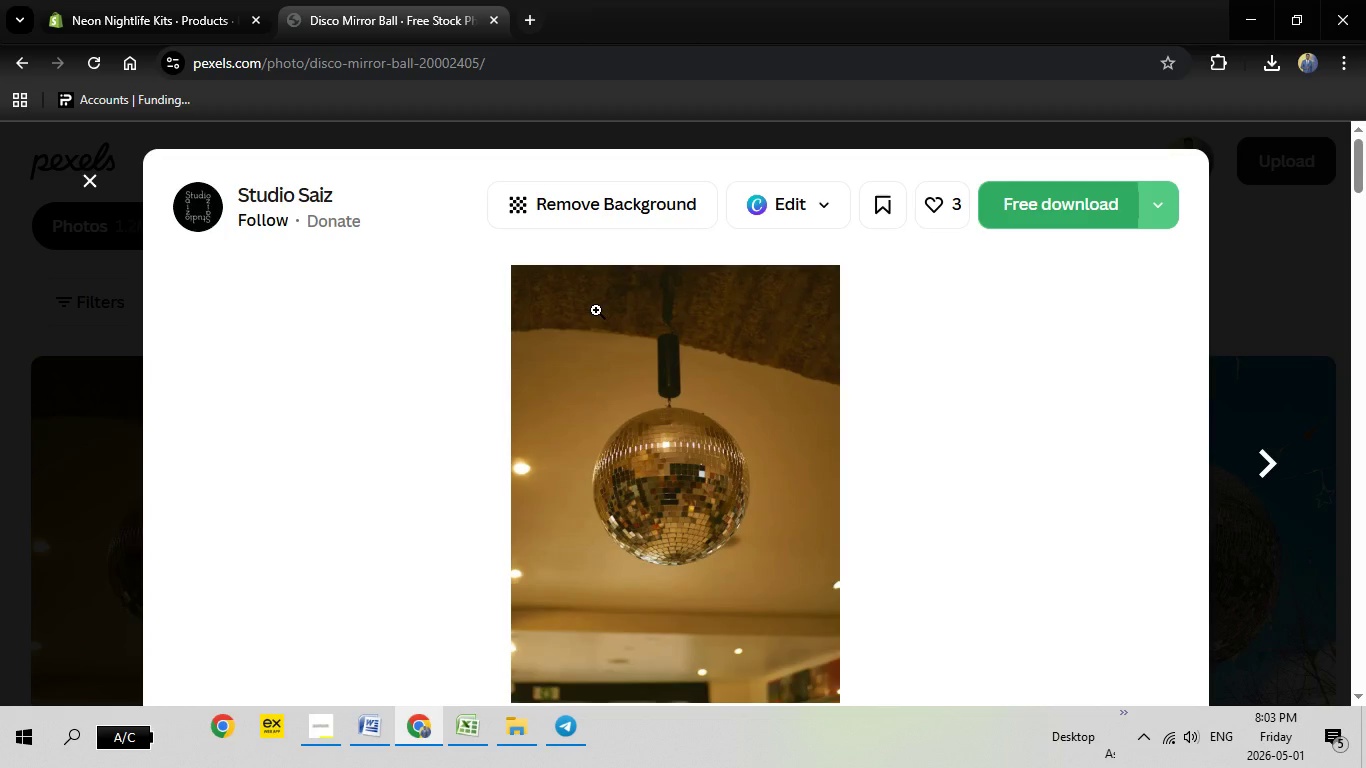 
key(Escape)
 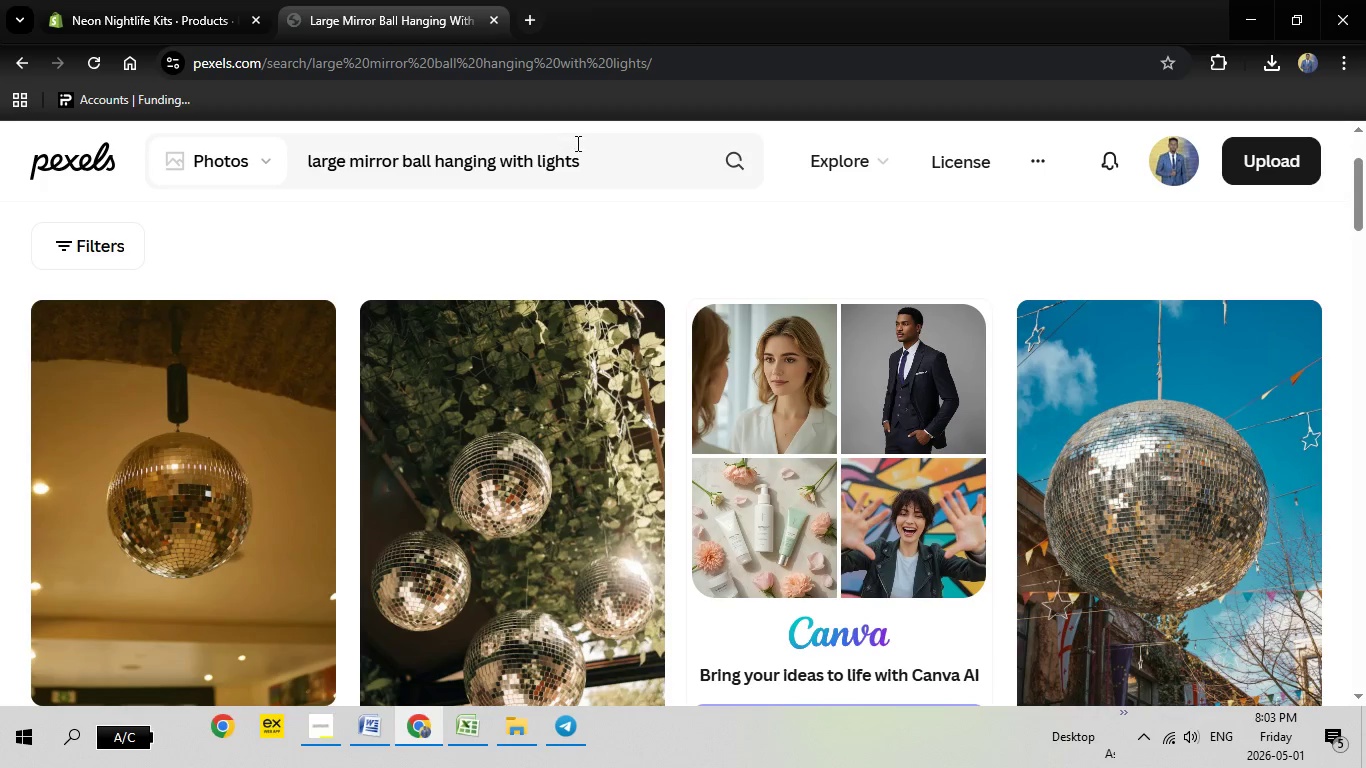 
left_click_drag(start_coordinate=[583, 160], to_coordinate=[298, 162])
 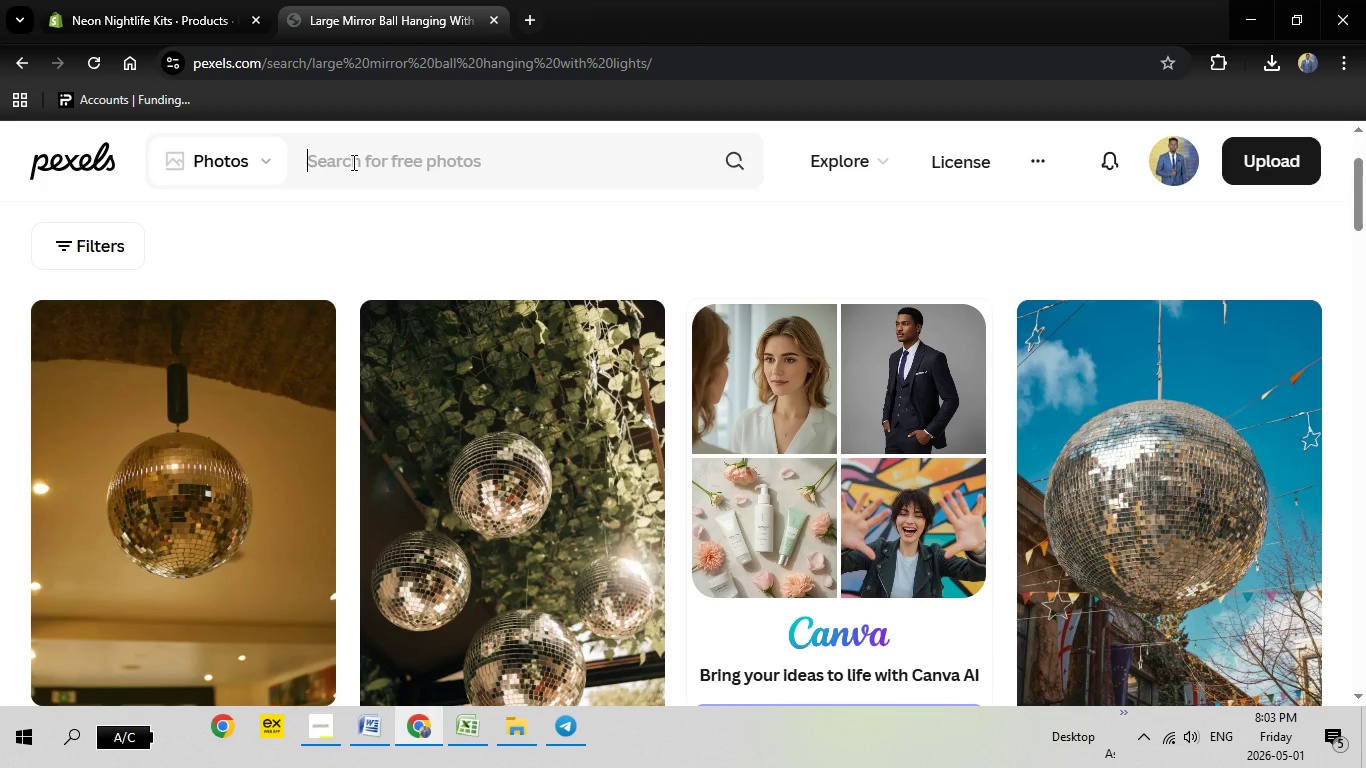 
key(Backspace)
 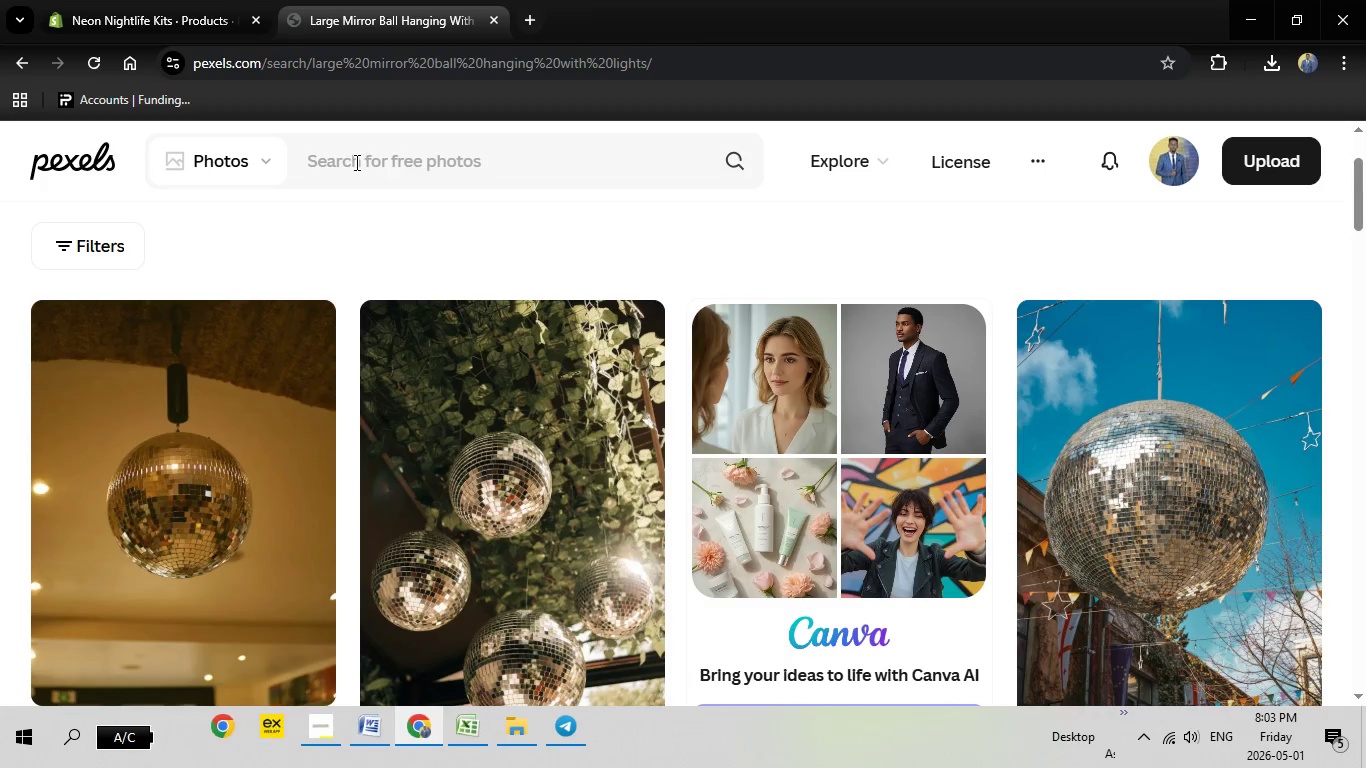 
right_click([355, 162])
 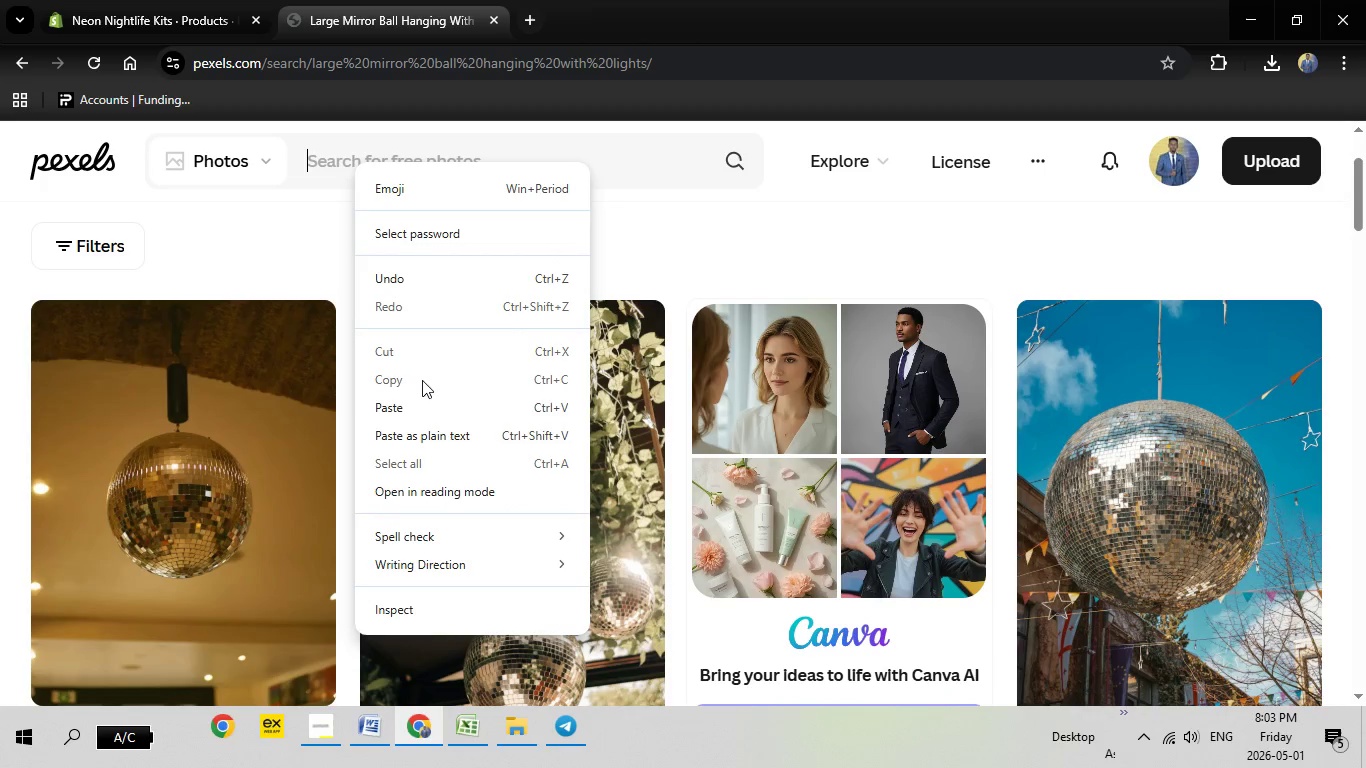 
left_click([418, 396])
 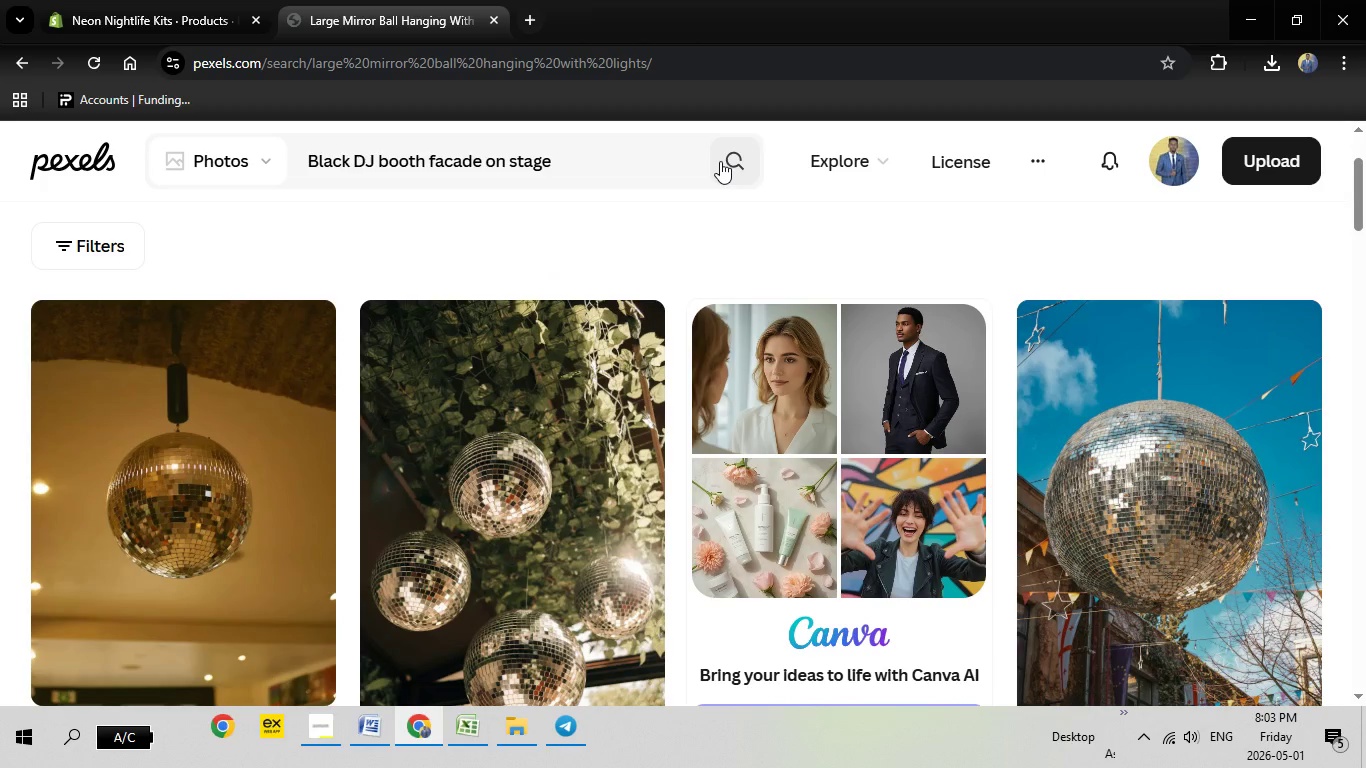 
left_click([720, 161])
 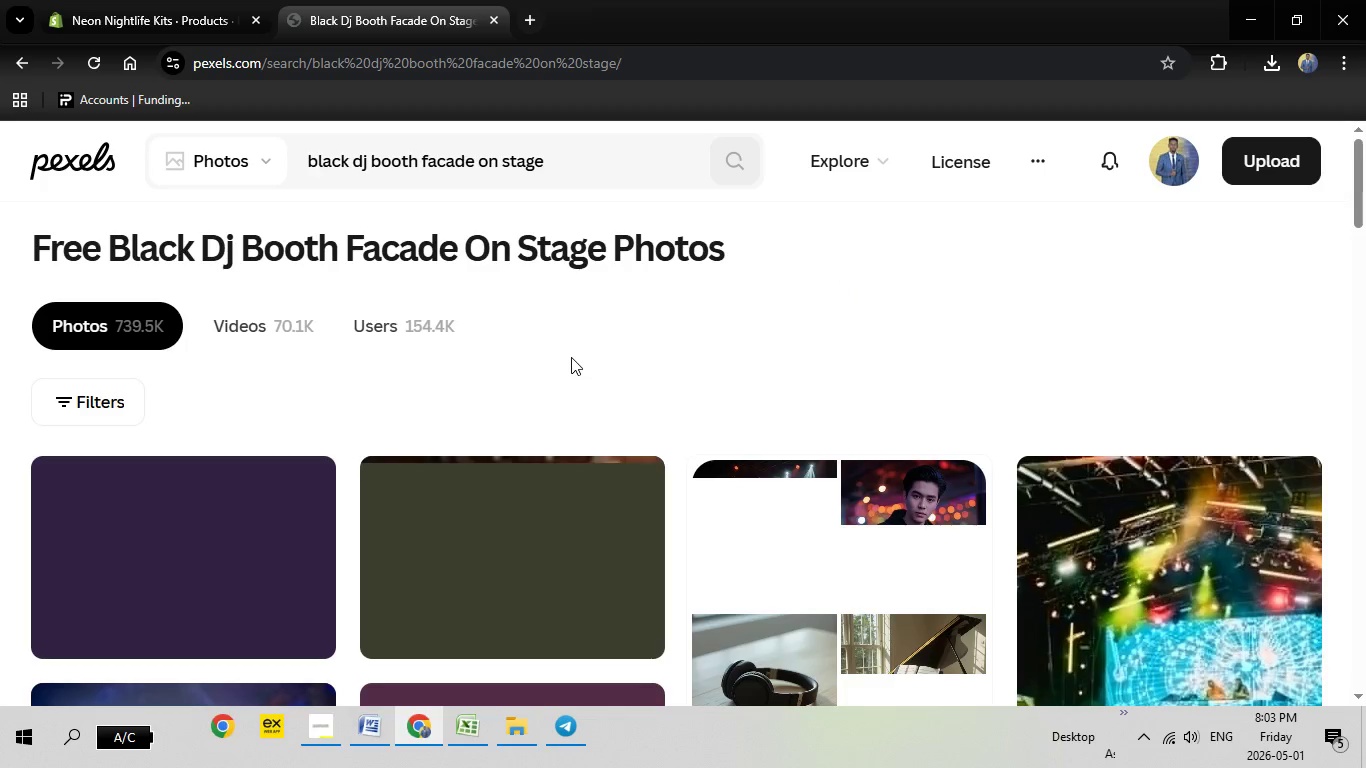 
wait(7.86)
 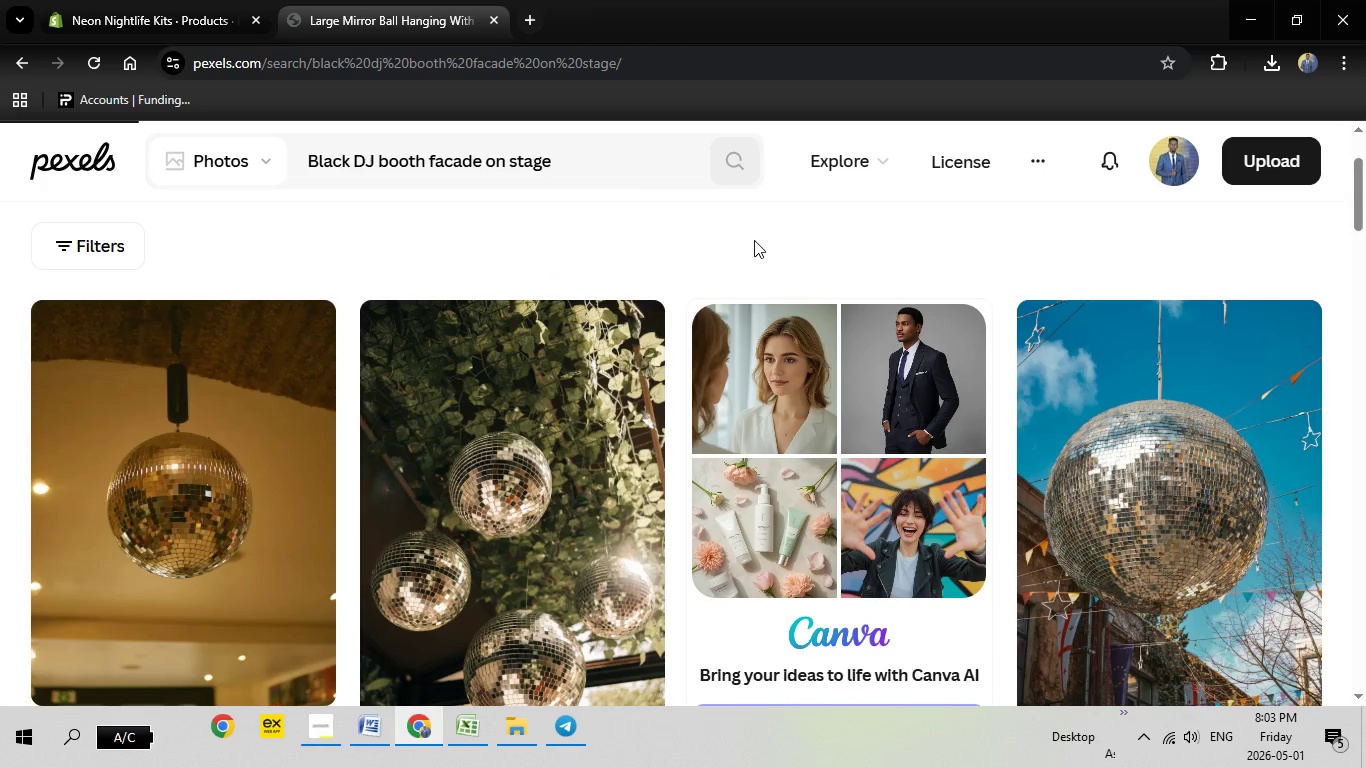 
left_click([222, 540])
 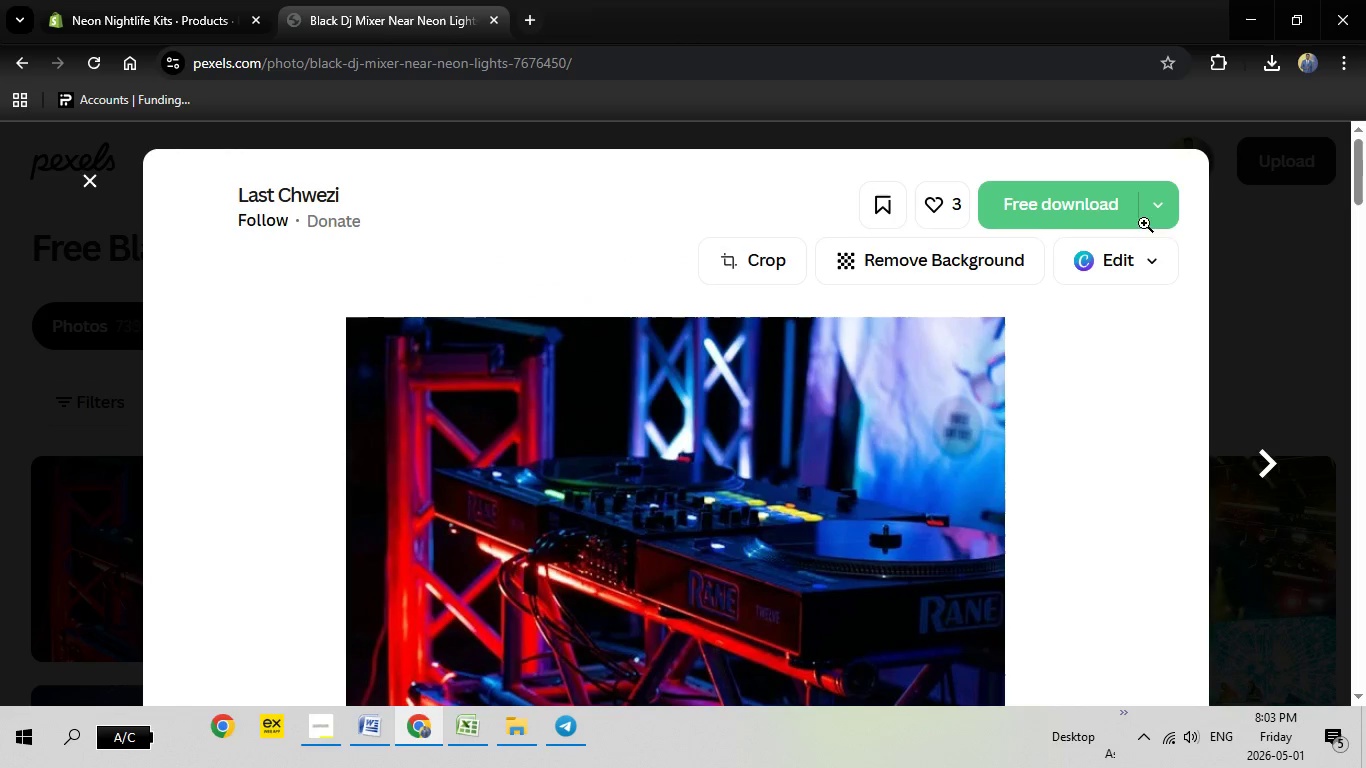 
left_click([1031, 218])
 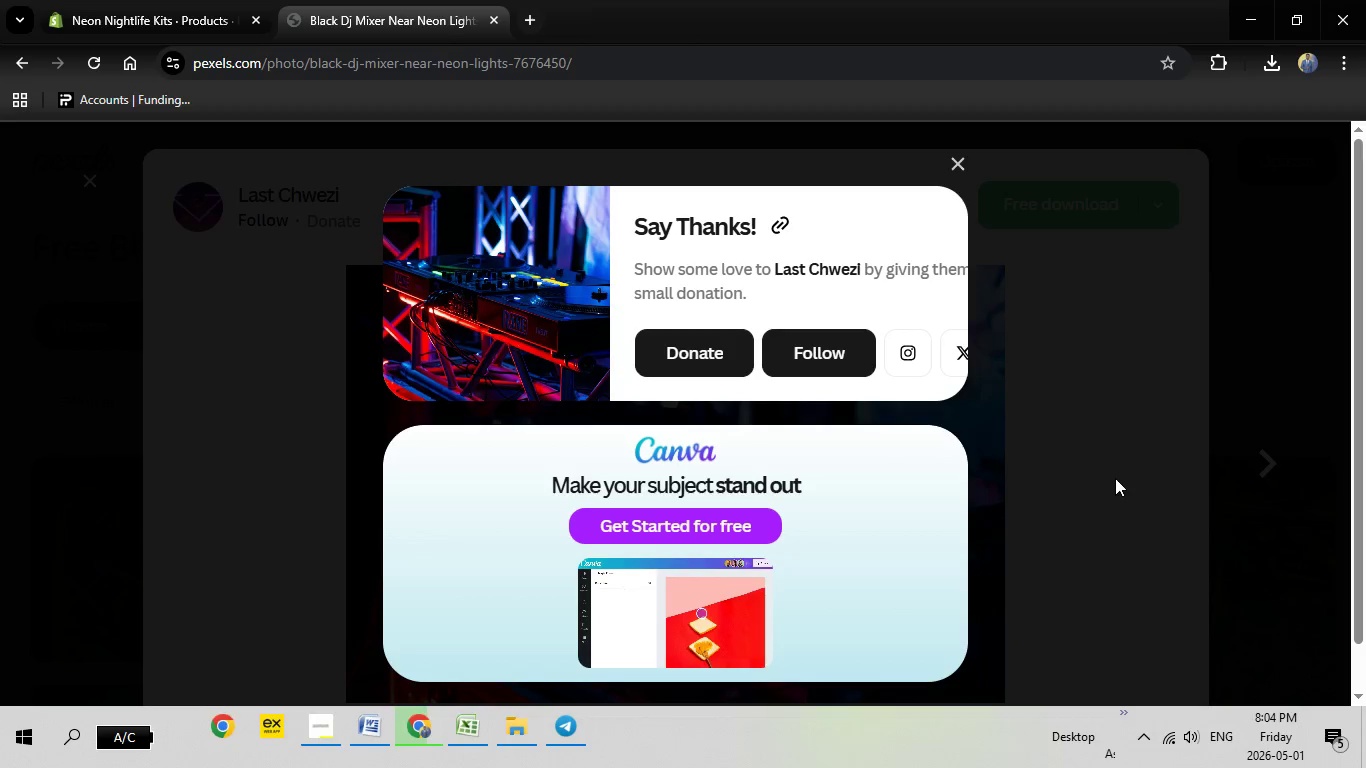 
wait(10.2)
 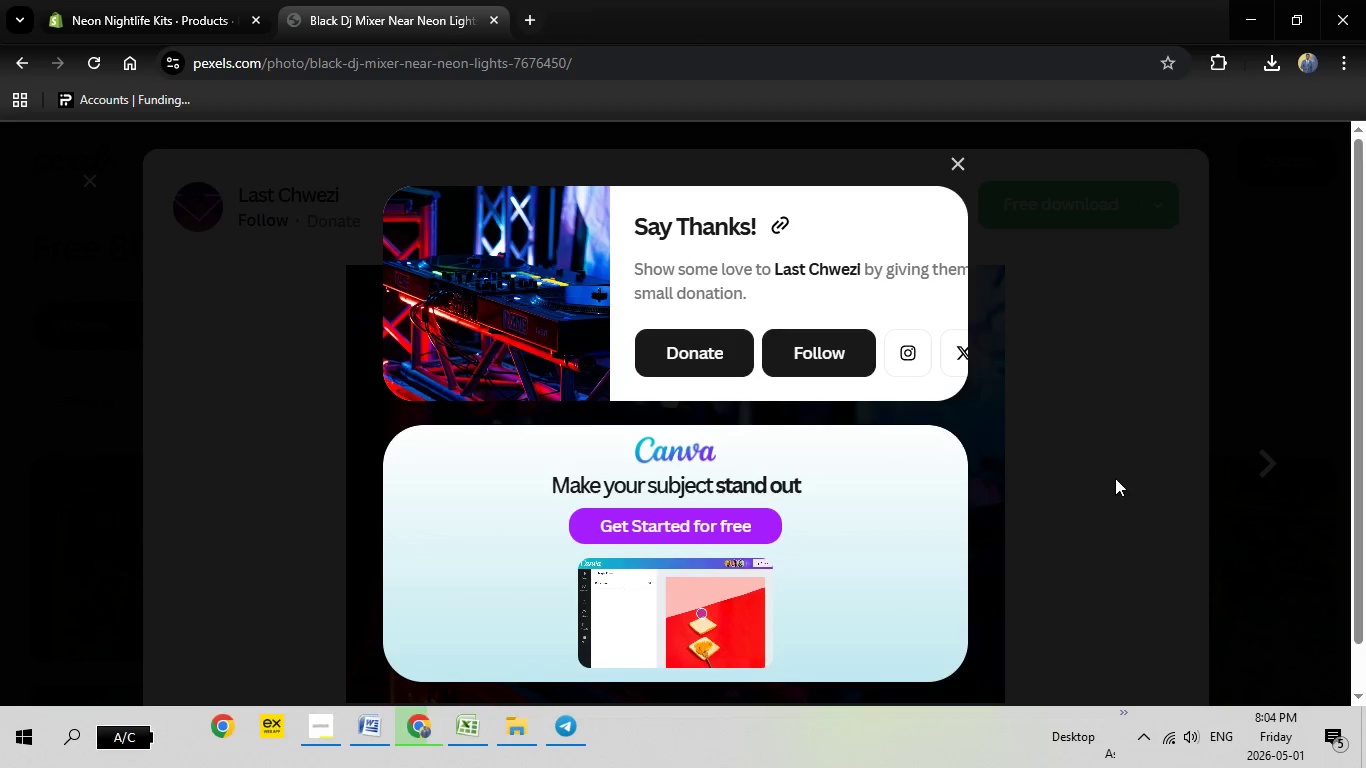 
left_click([1118, 580])
 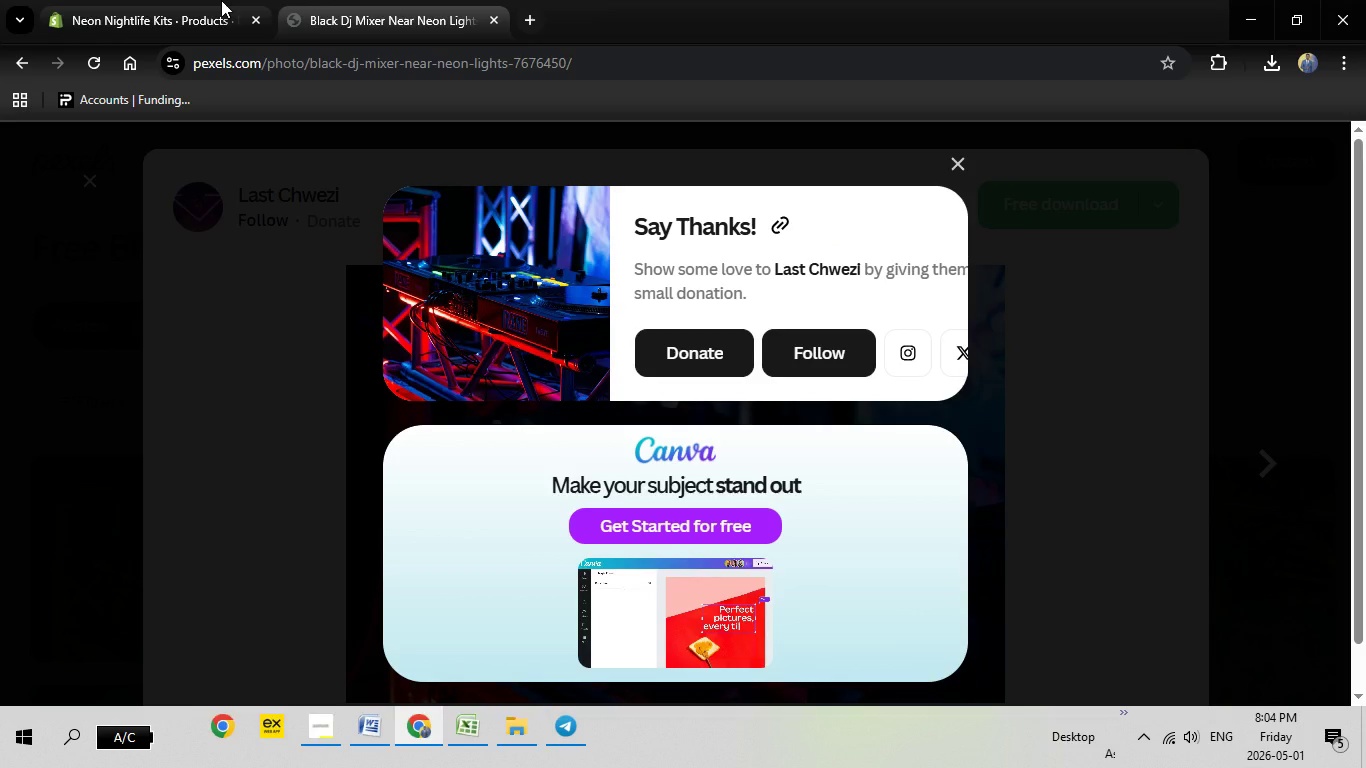 
left_click([104, 0])
 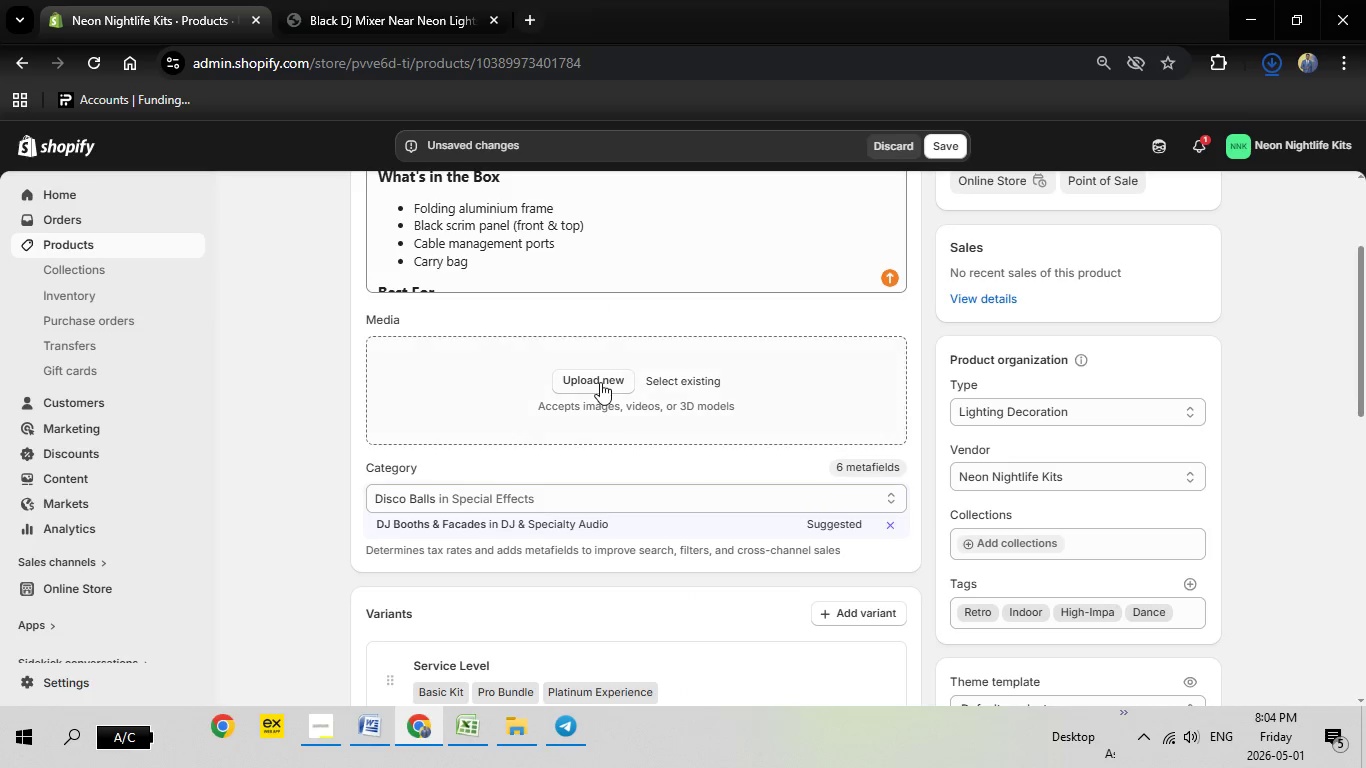 
left_click([600, 382])
 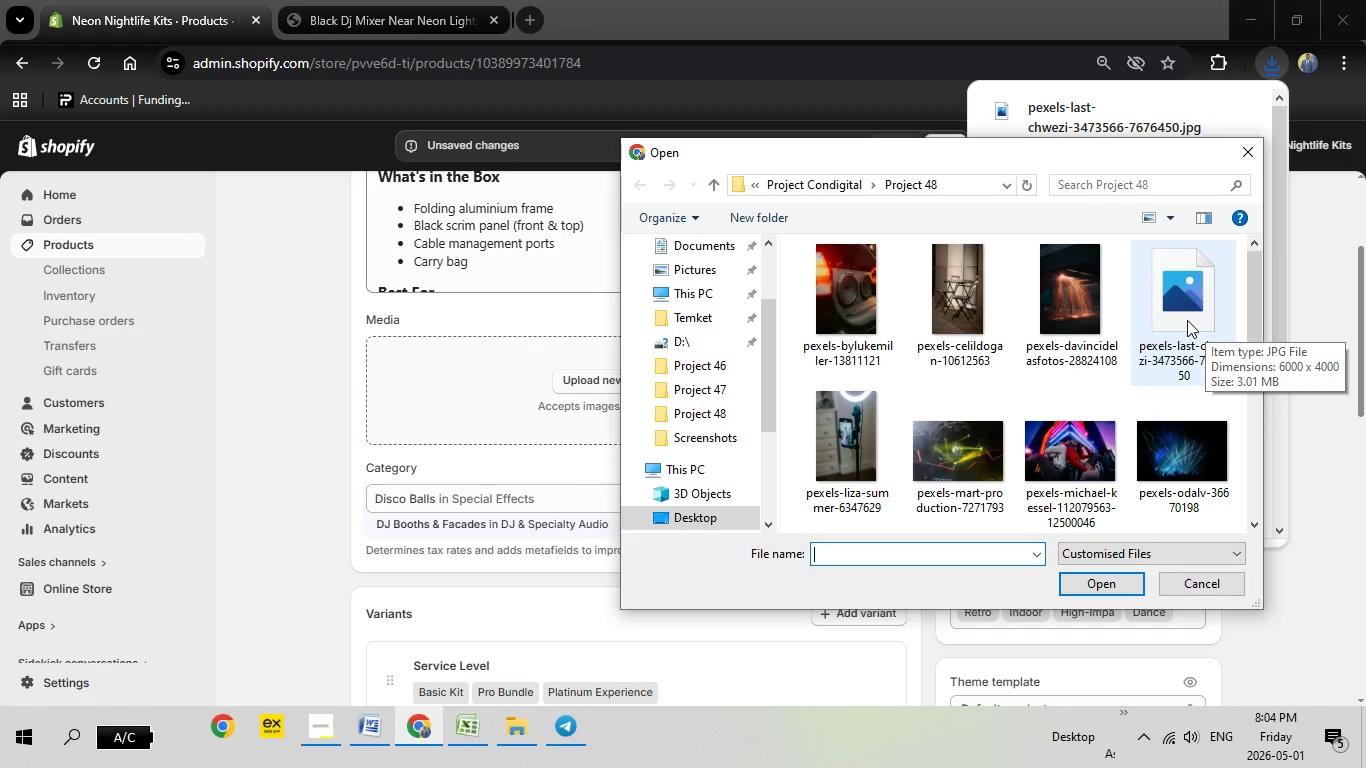 
wait(18.06)
 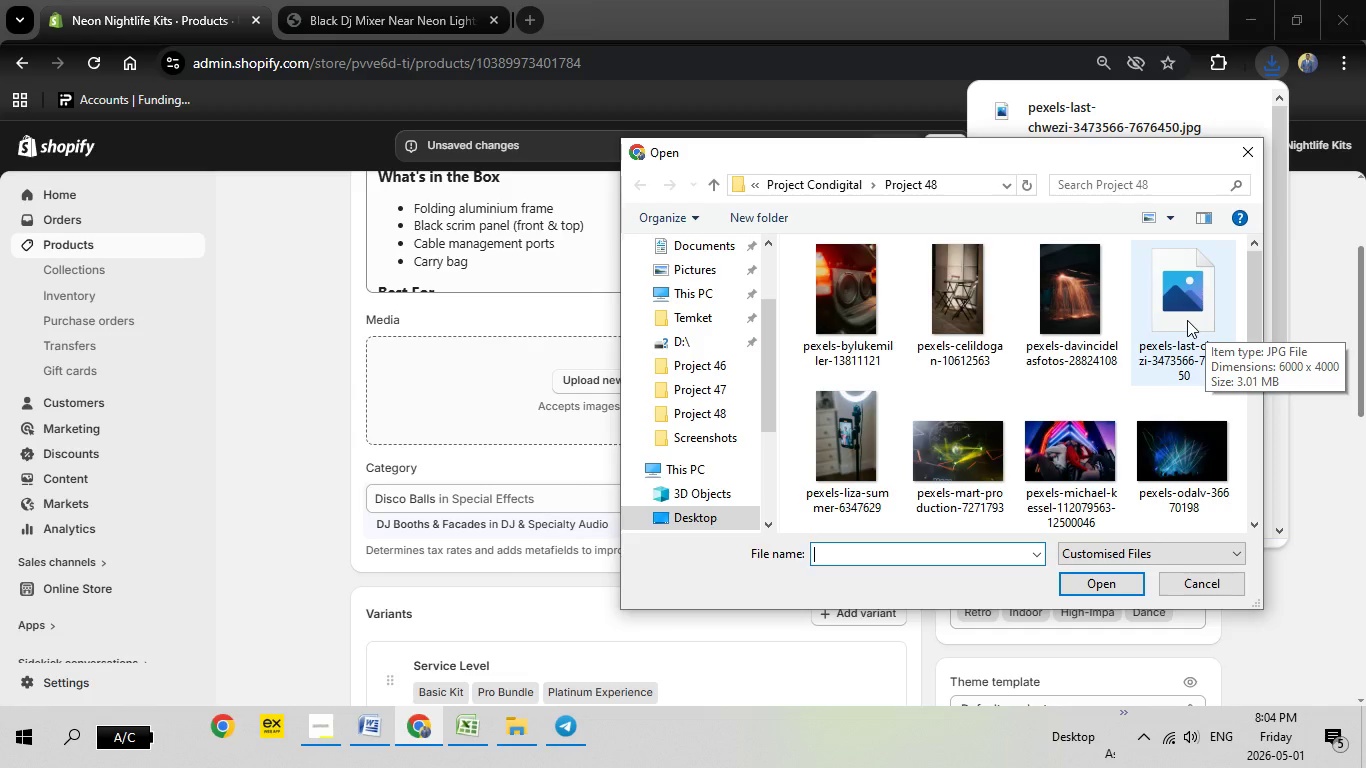 
double_click([1187, 320])
 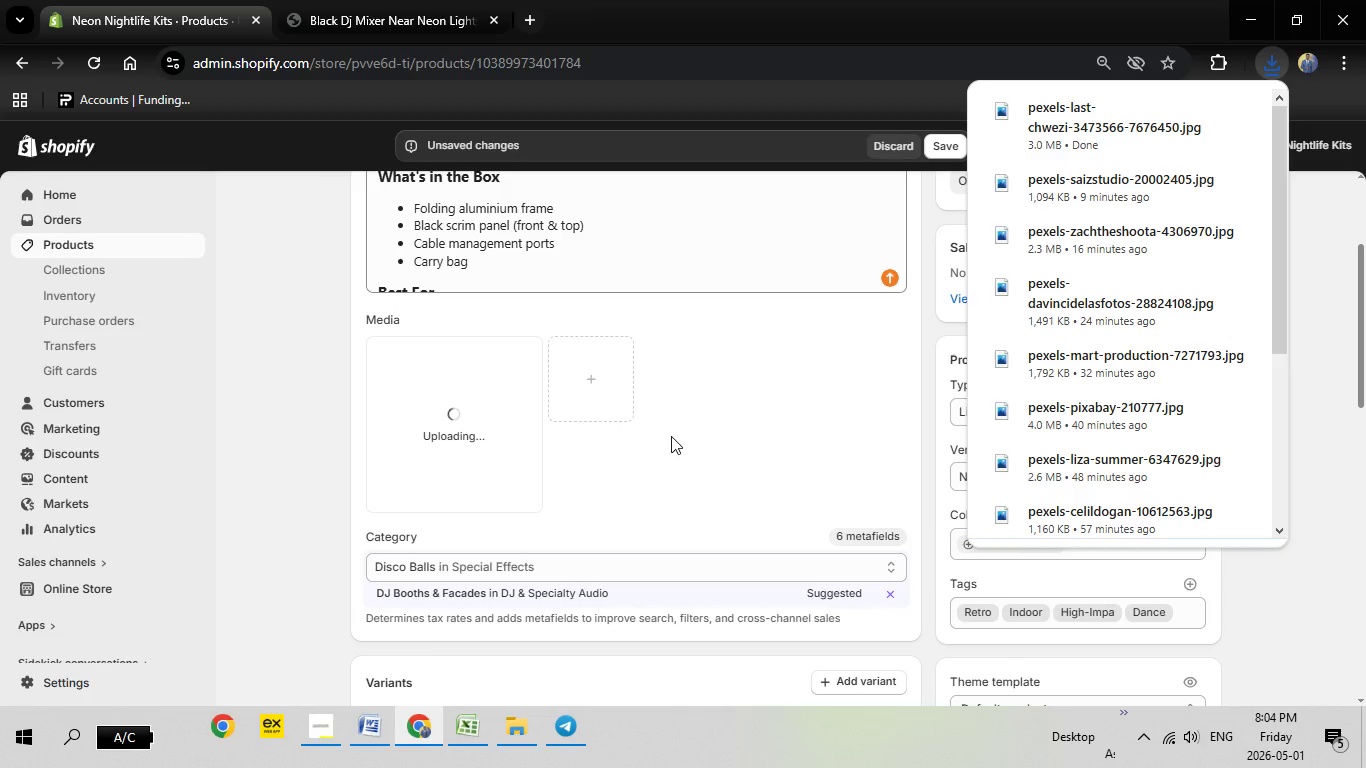 
wait(14.86)
 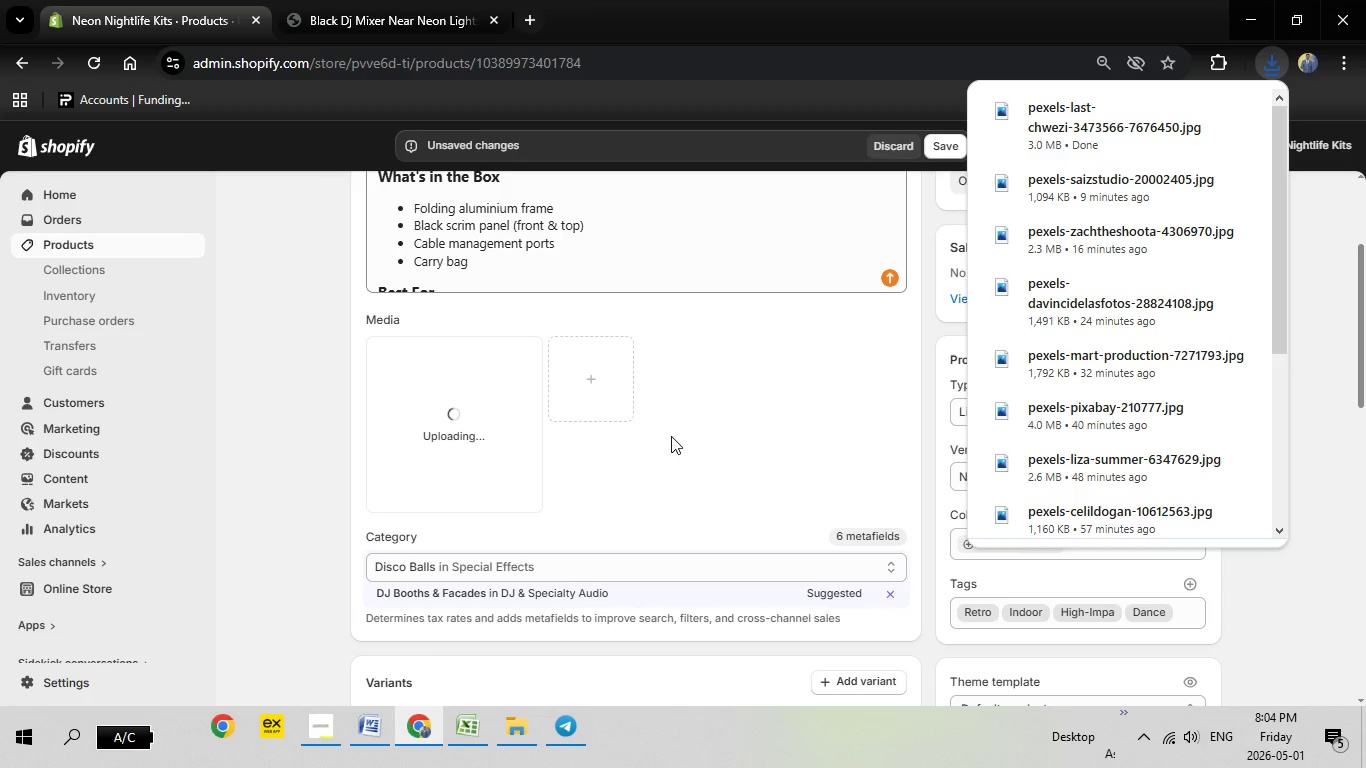 
left_click([487, 448])
 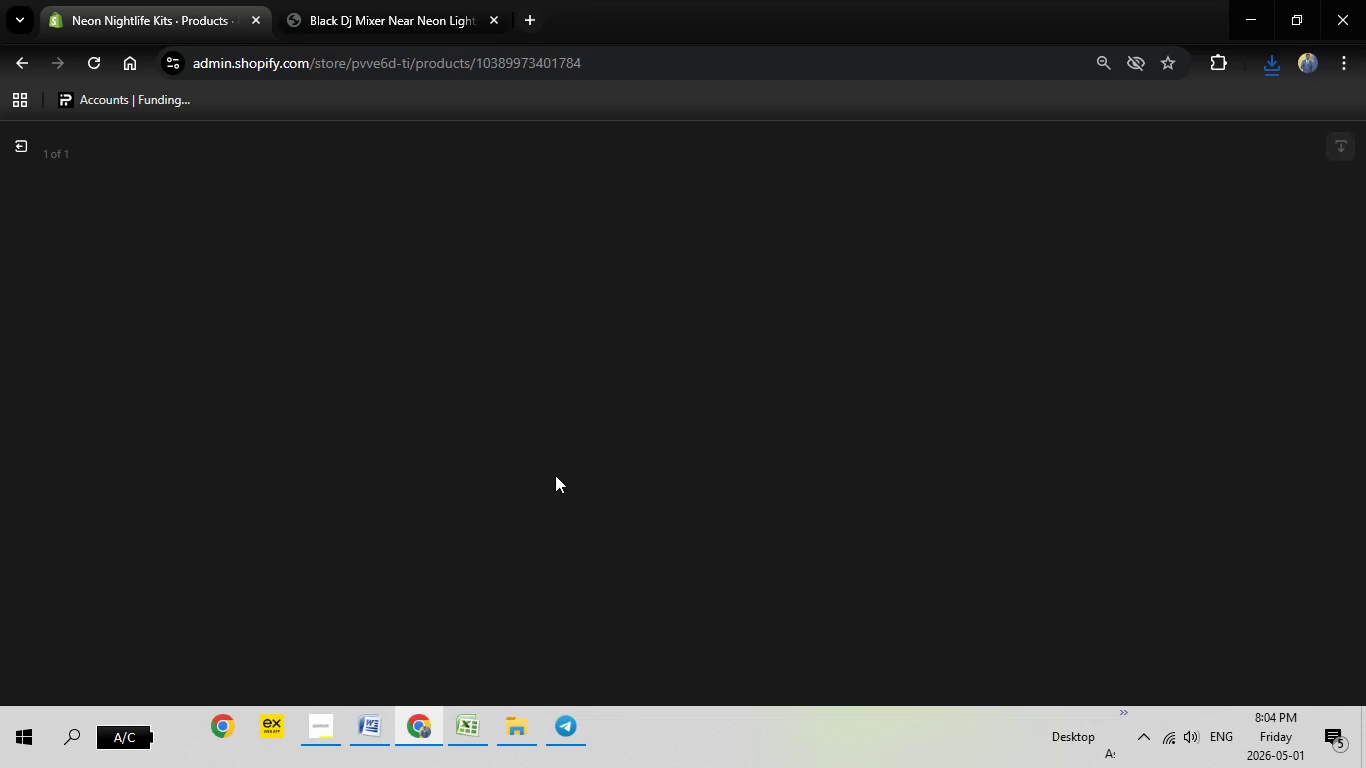 
wait(14.72)
 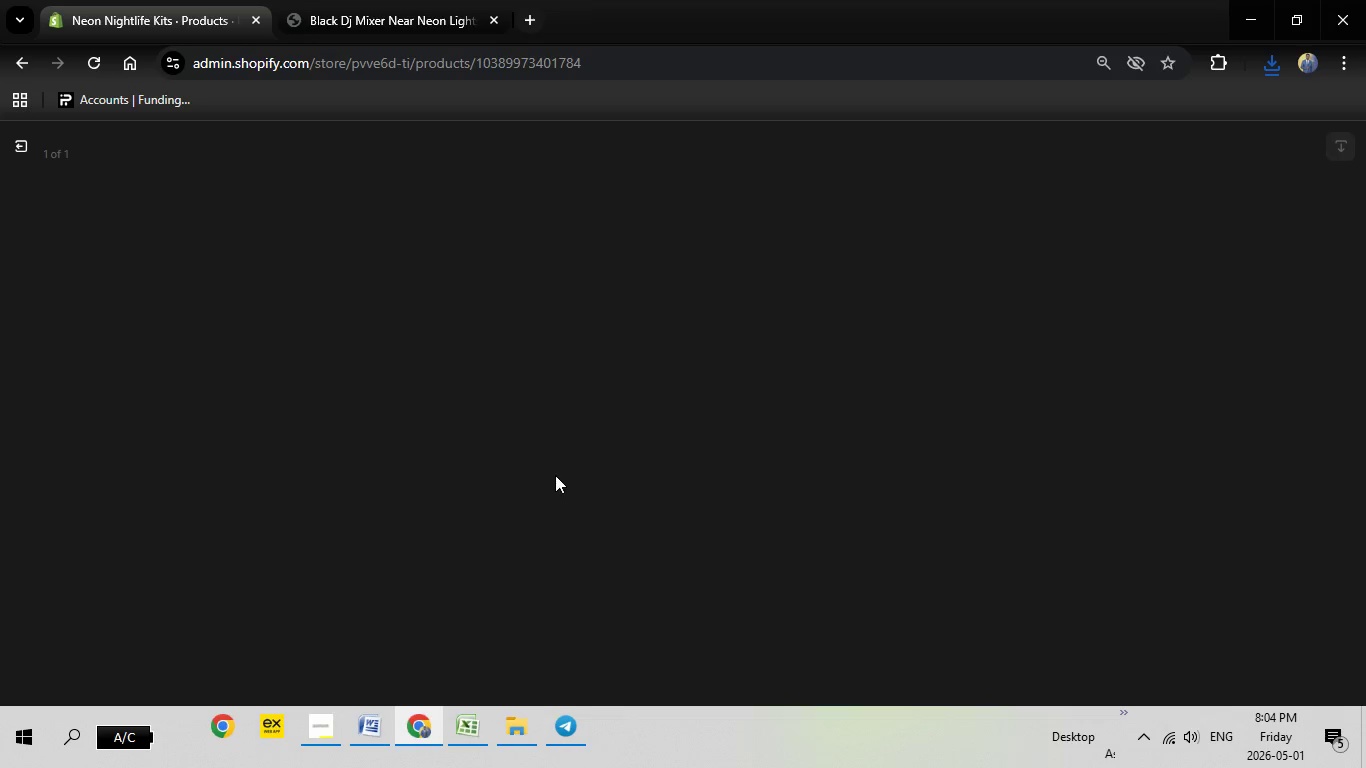 
left_click([1130, 350])
 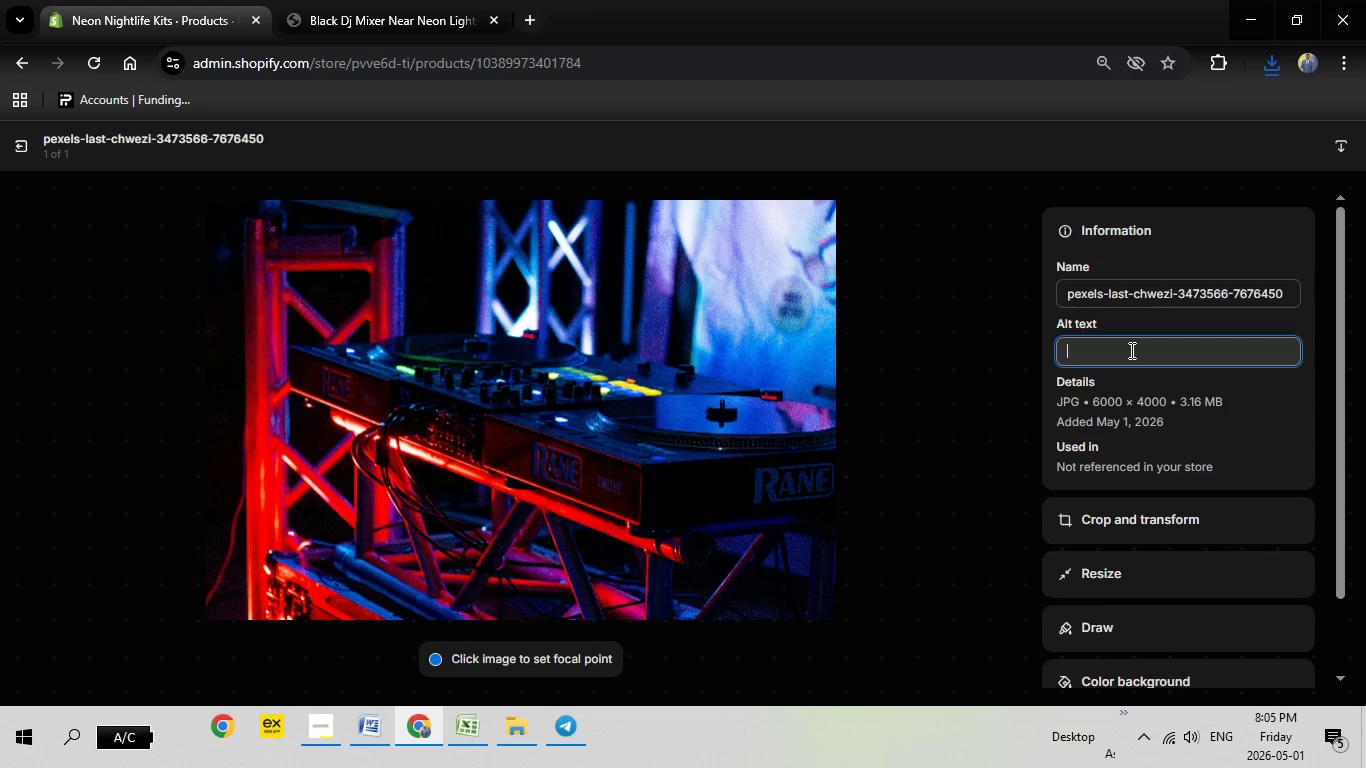 
right_click([1130, 350])
 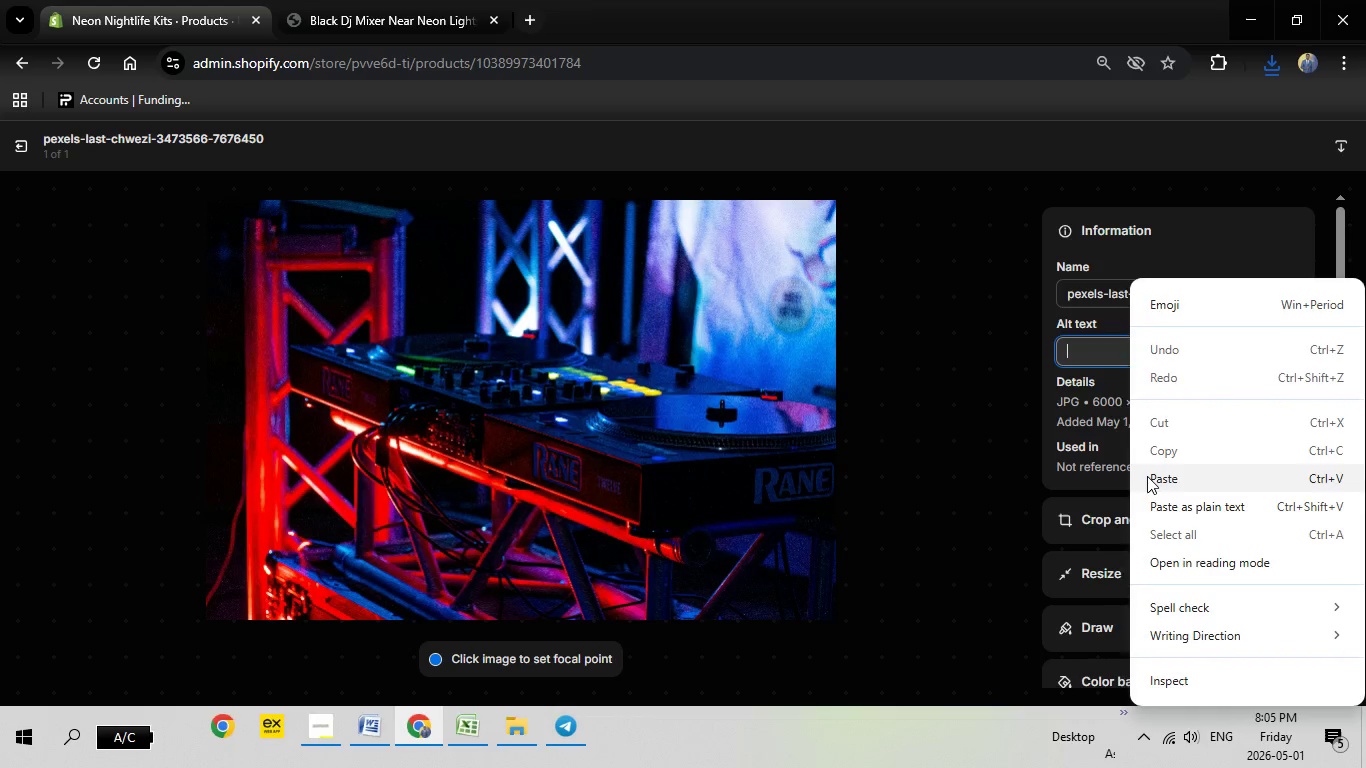 
left_click([1147, 476])
 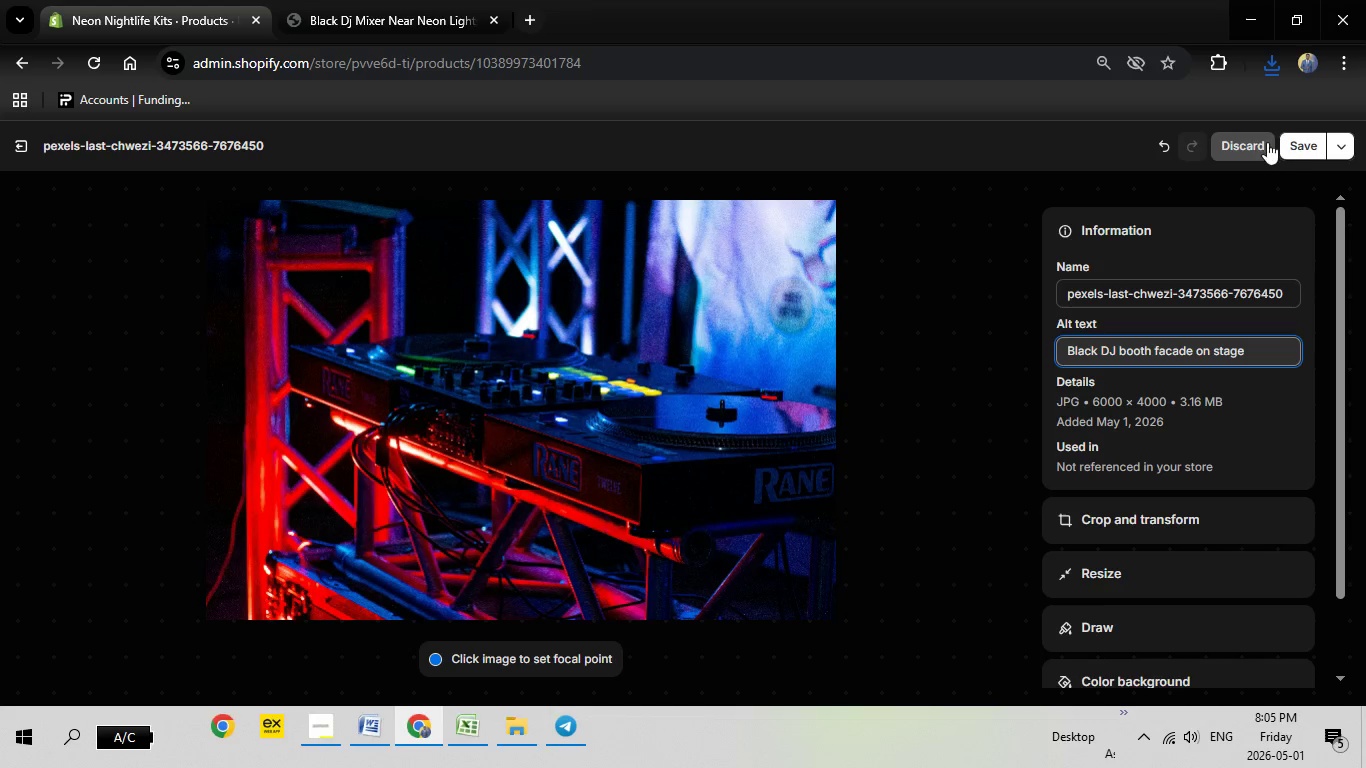 
left_click([1301, 141])
 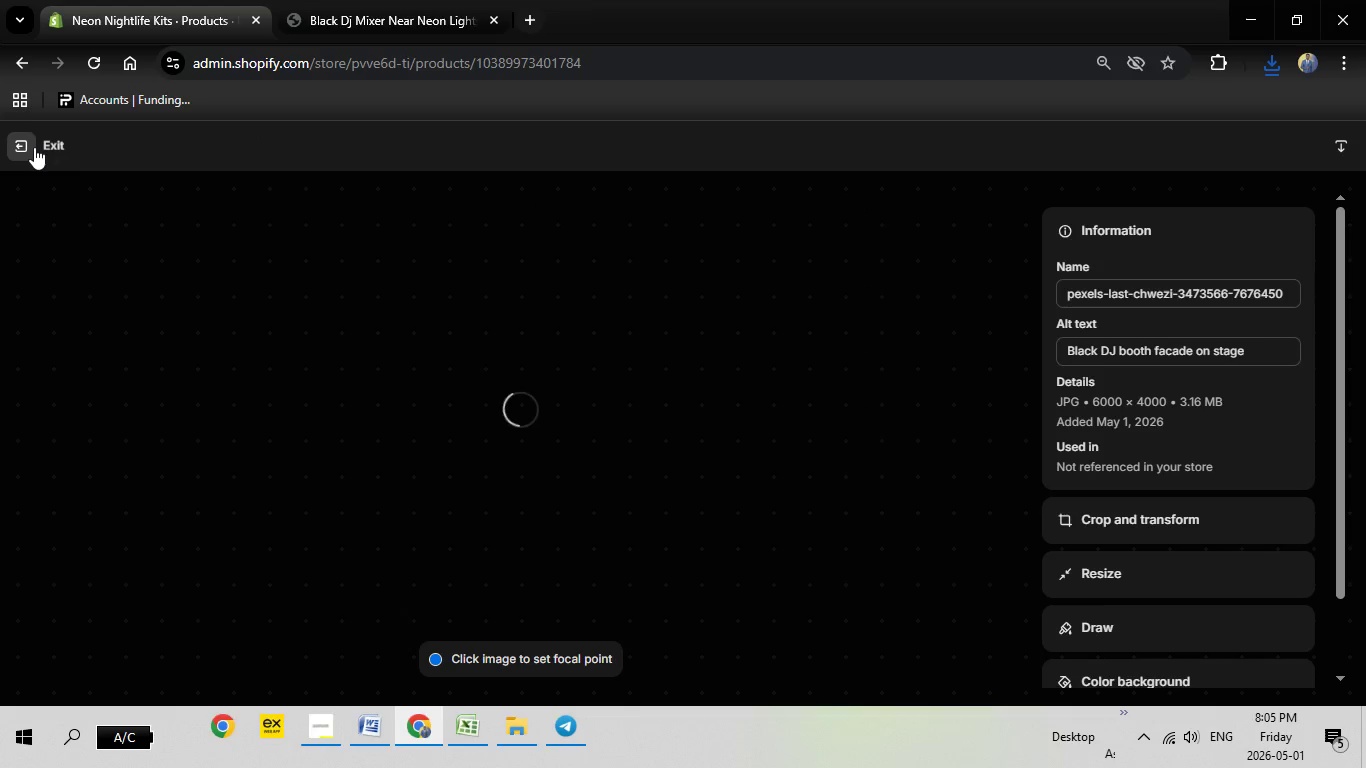 
left_click([34, 147])
 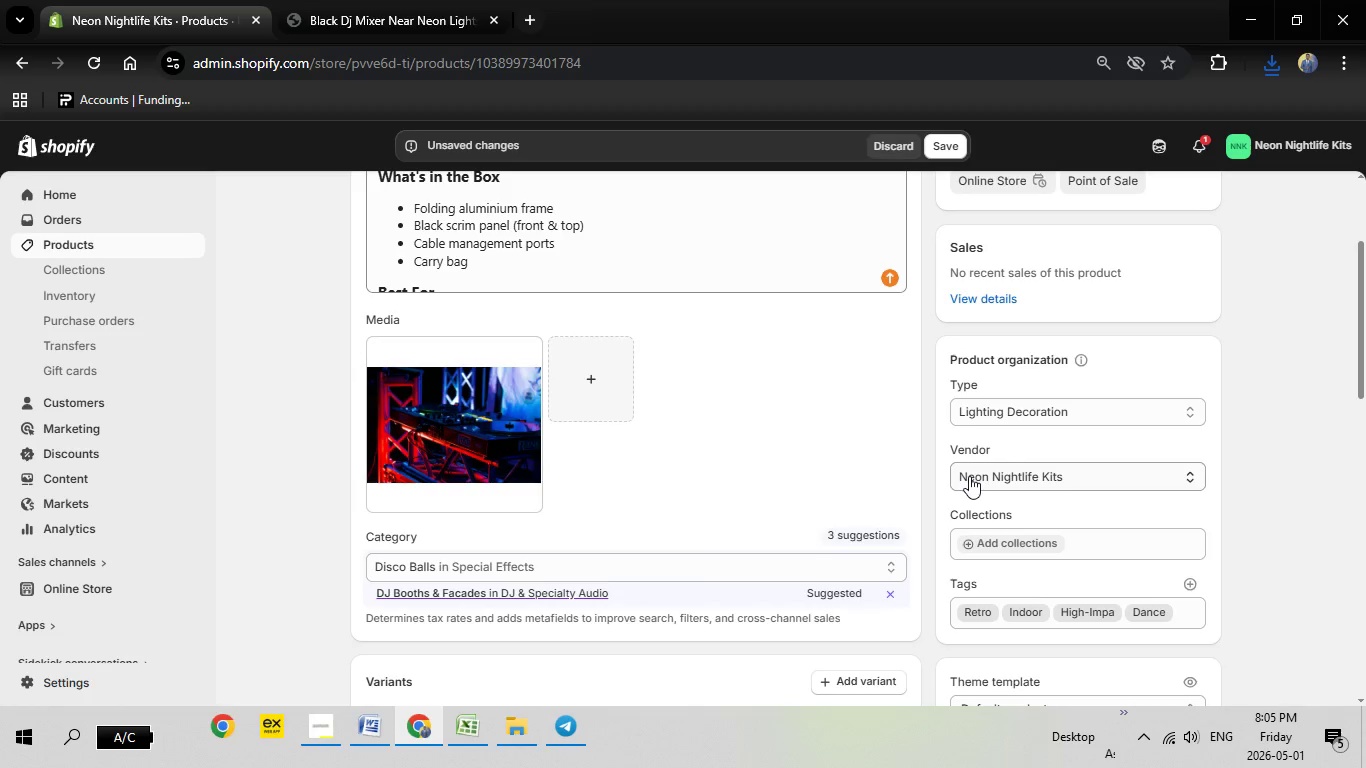 
wait(5.38)
 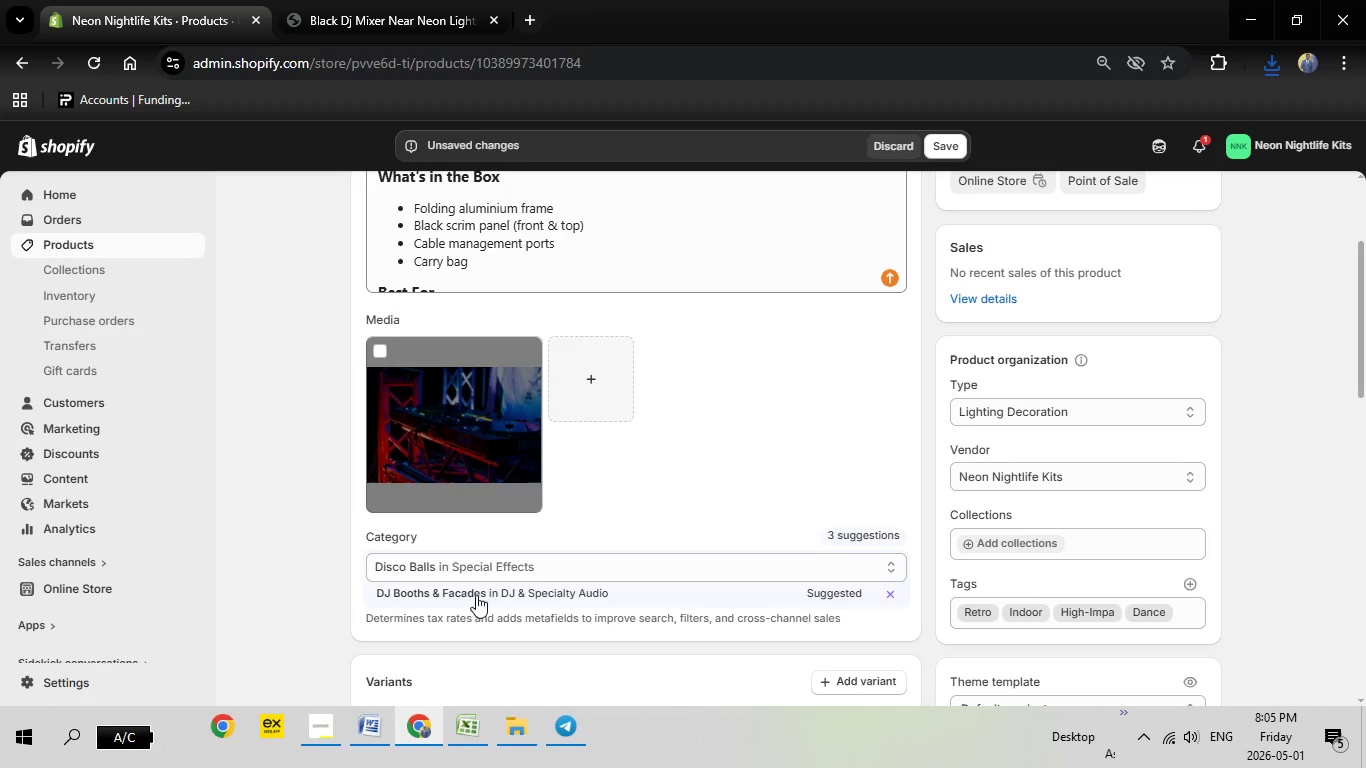 
left_click([466, 731])
 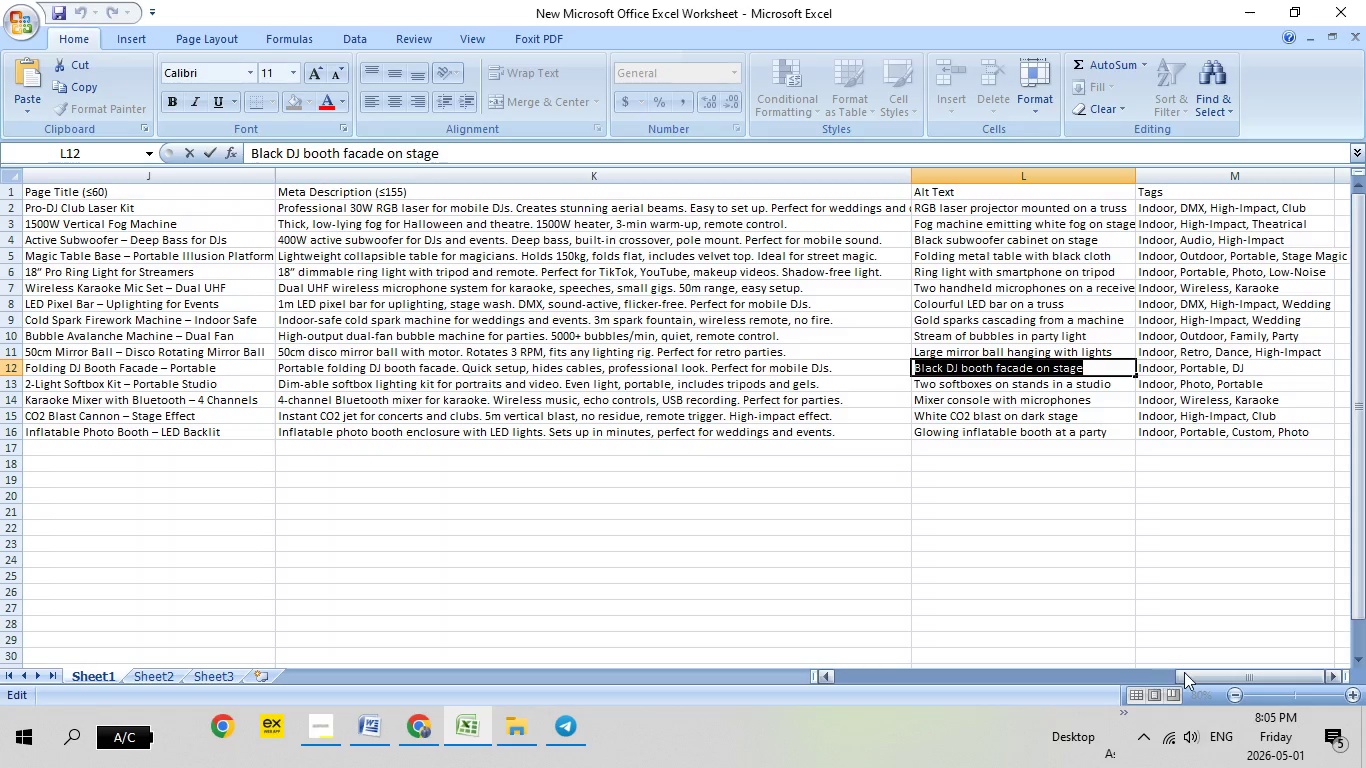 
left_click_drag(start_coordinate=[1185, 672], to_coordinate=[651, 680])
 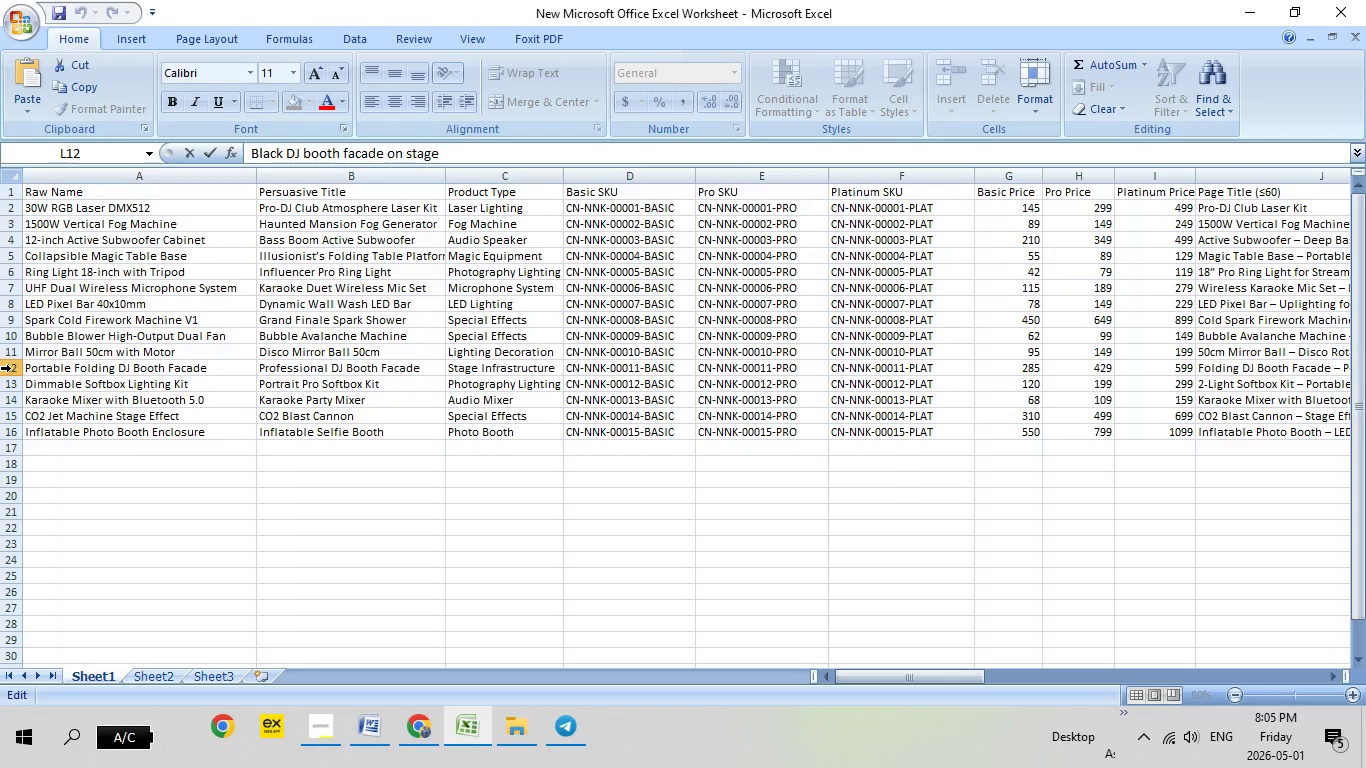 
left_click([11, 368])
 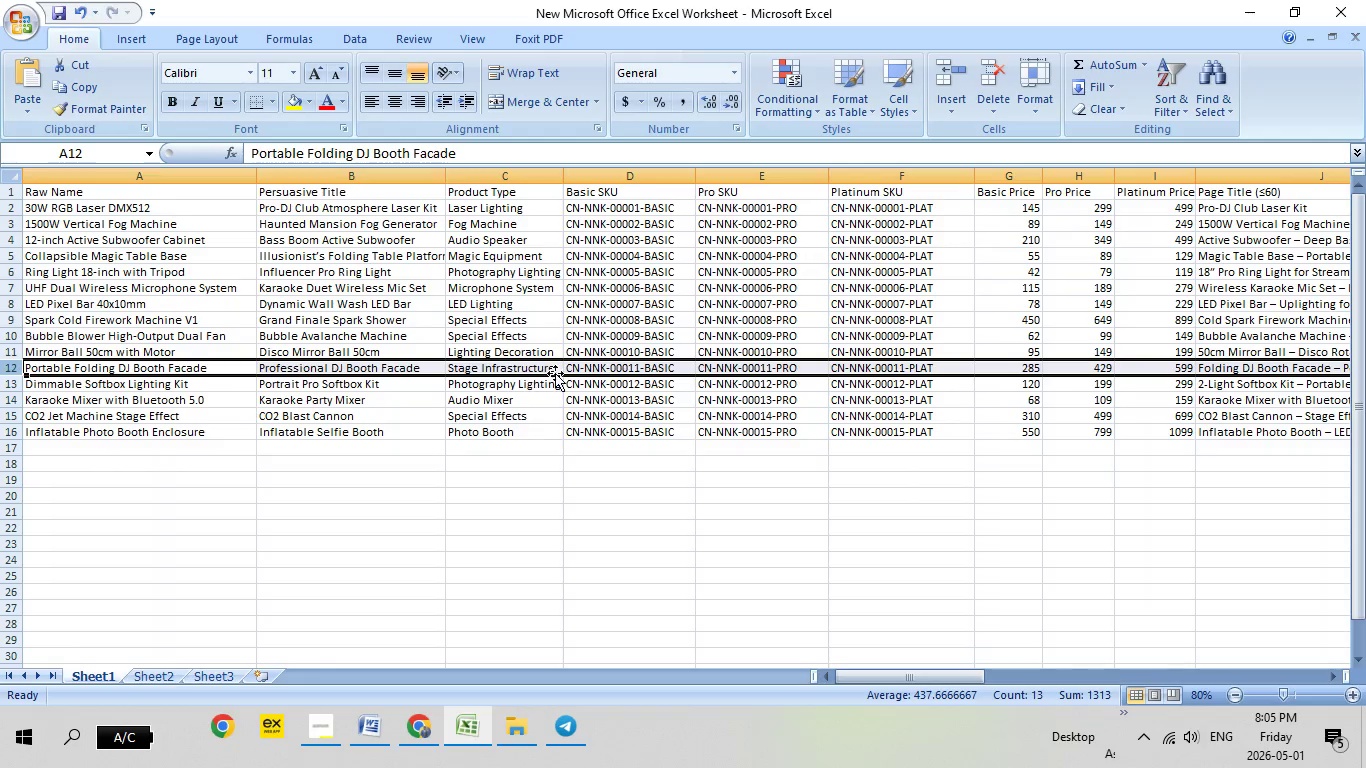 
double_click([555, 368])
 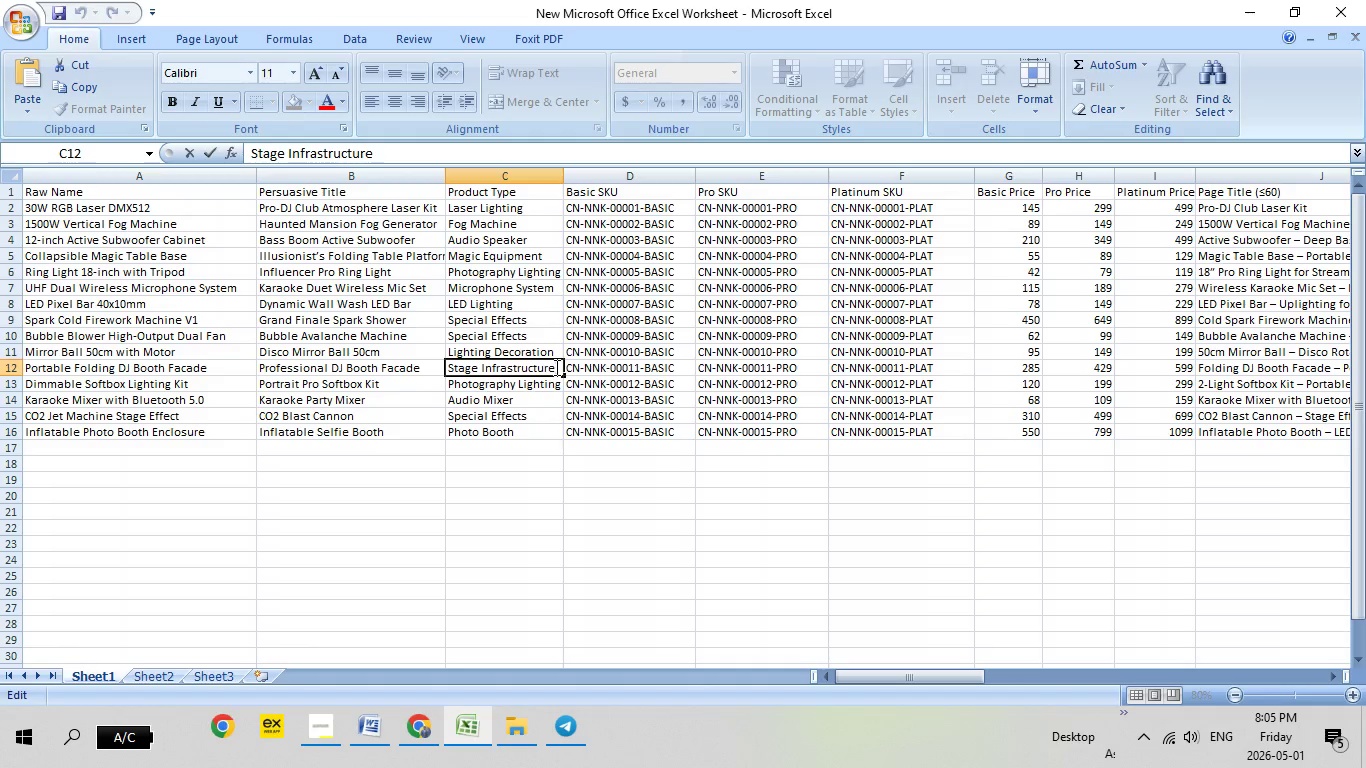 
left_click_drag(start_coordinate=[555, 367], to_coordinate=[442, 365])
 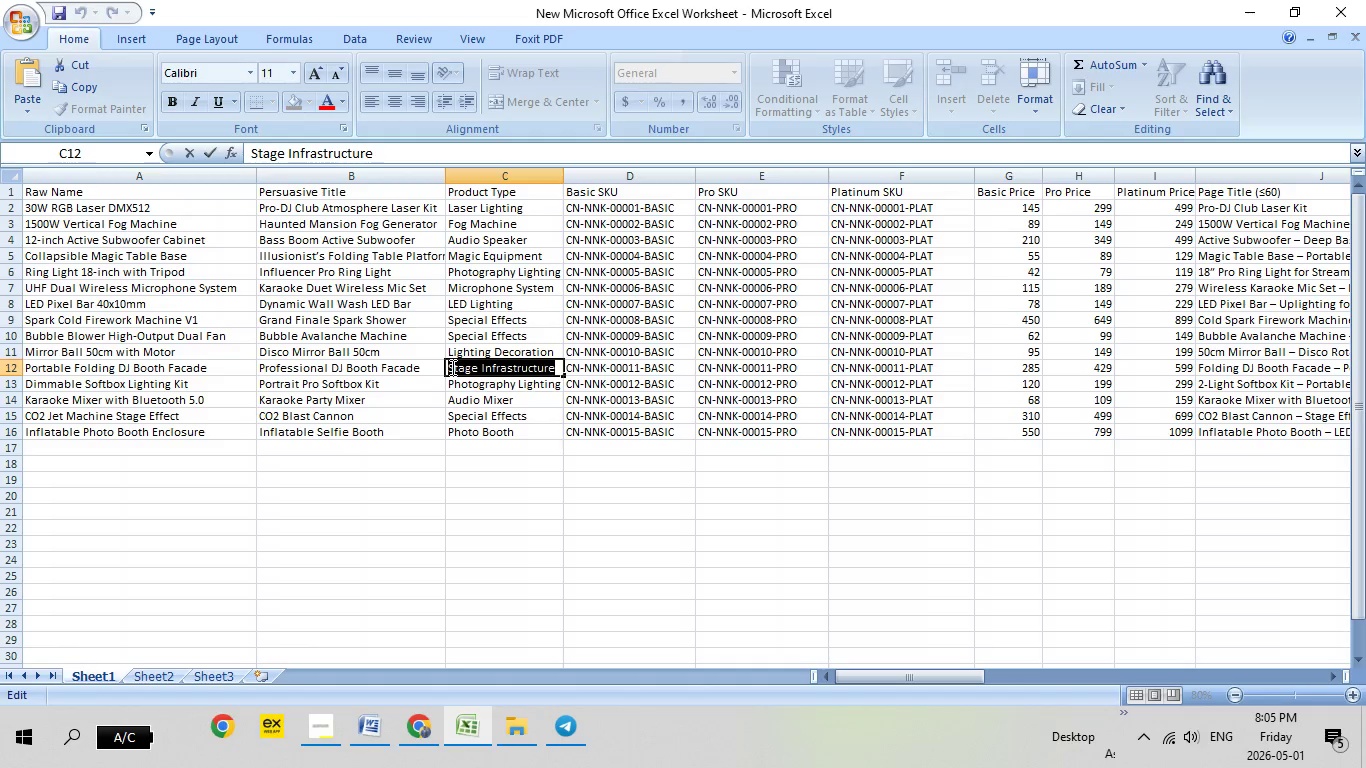 
right_click([451, 367])
 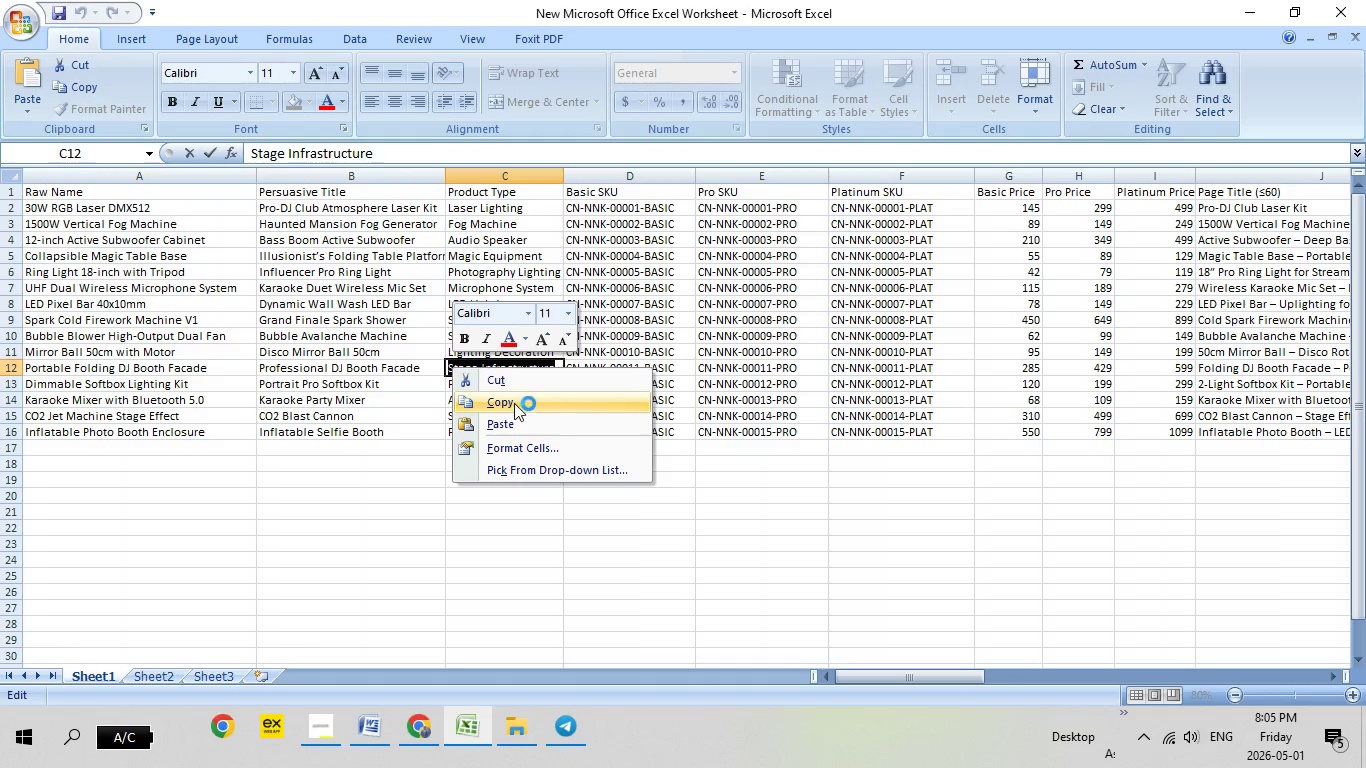 
left_click([513, 402])
 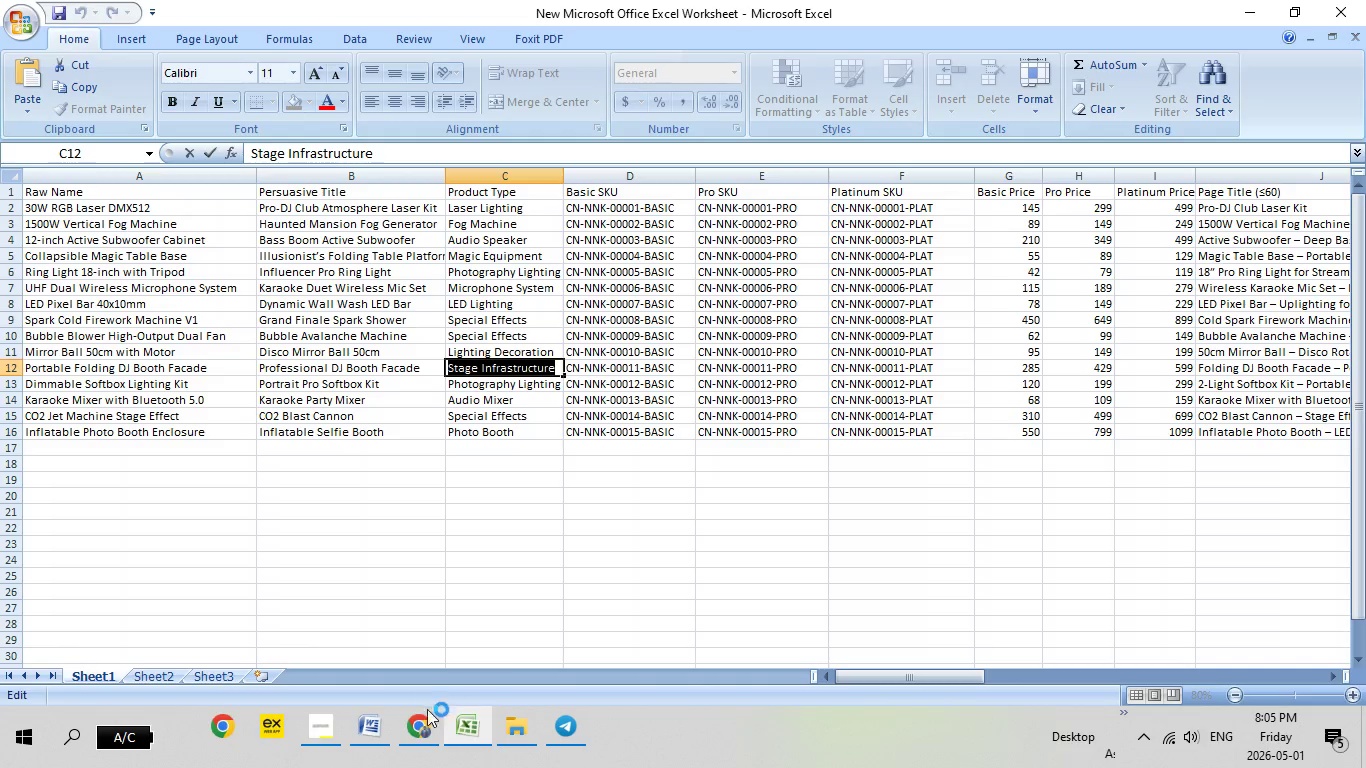 
left_click([421, 719])
 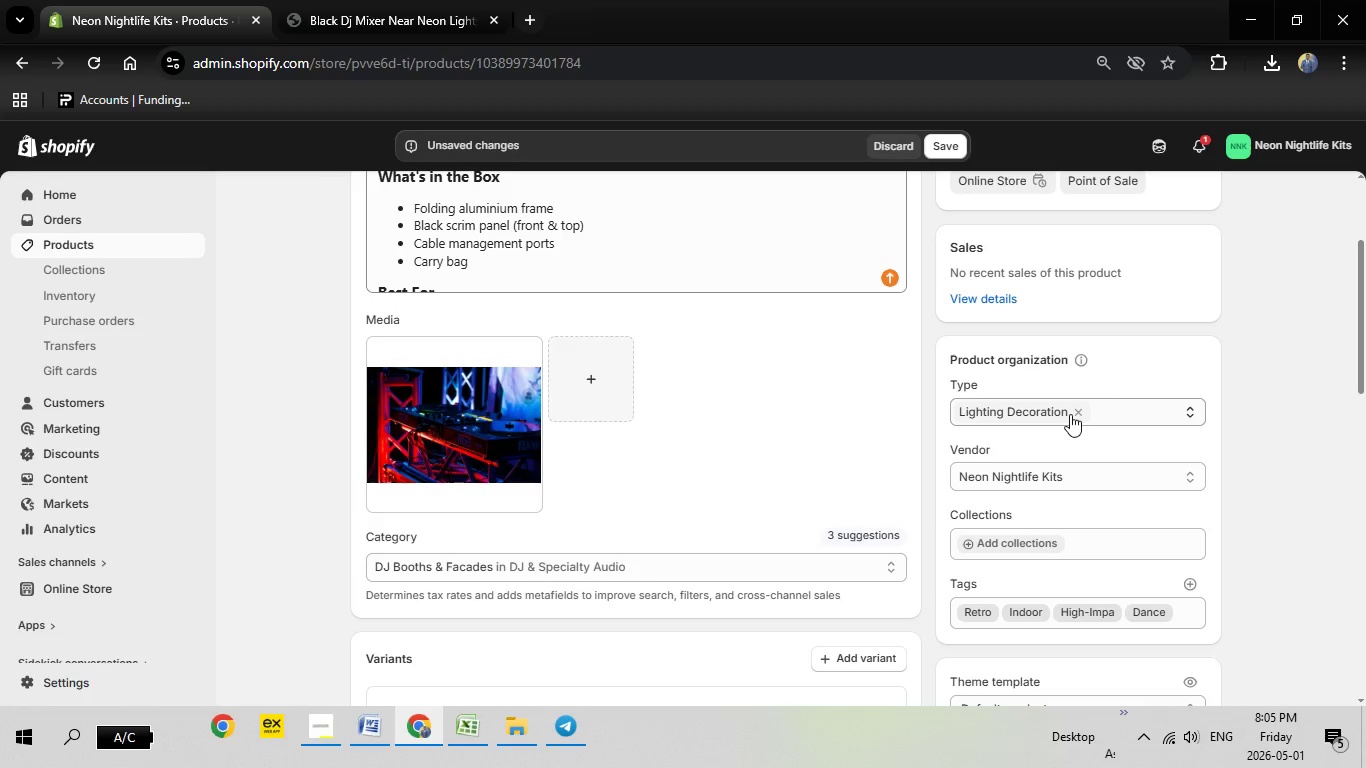 
left_click([1077, 414])
 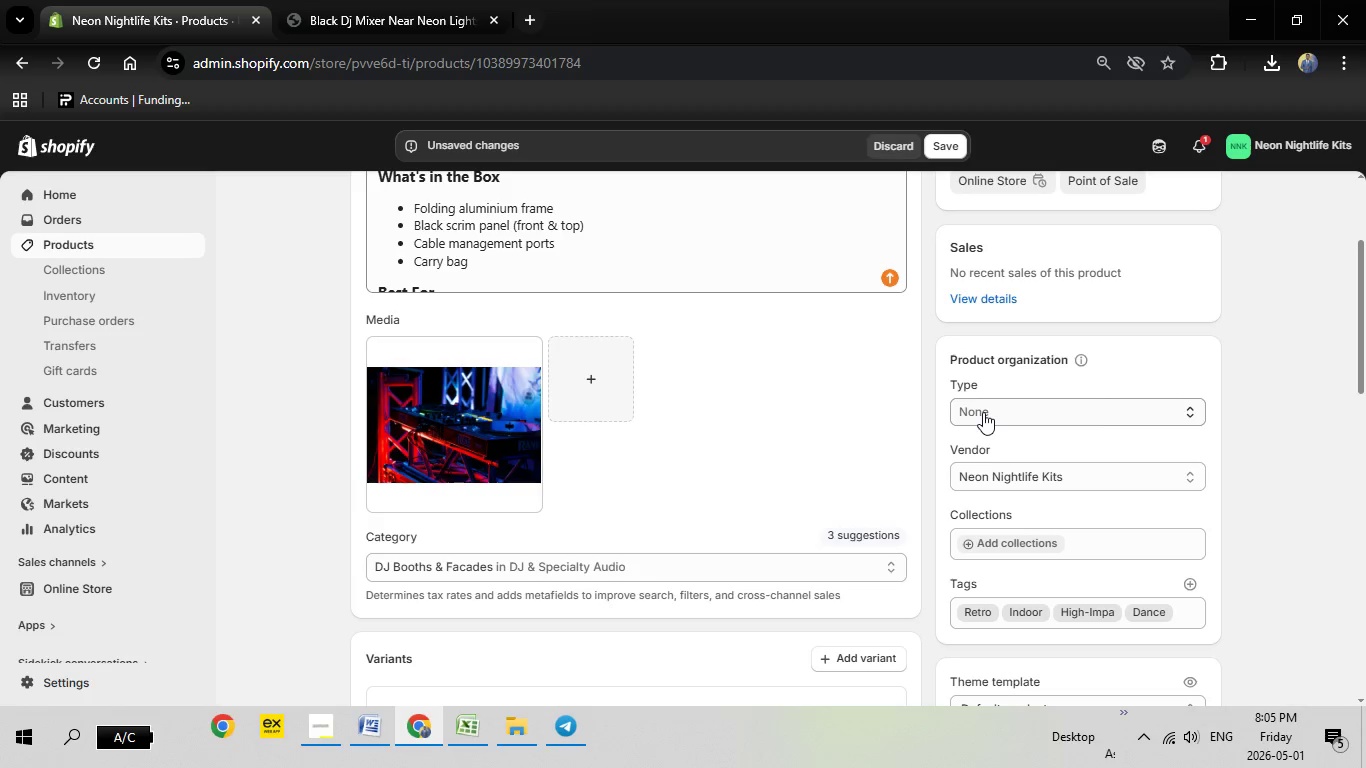 
left_click([983, 412])
 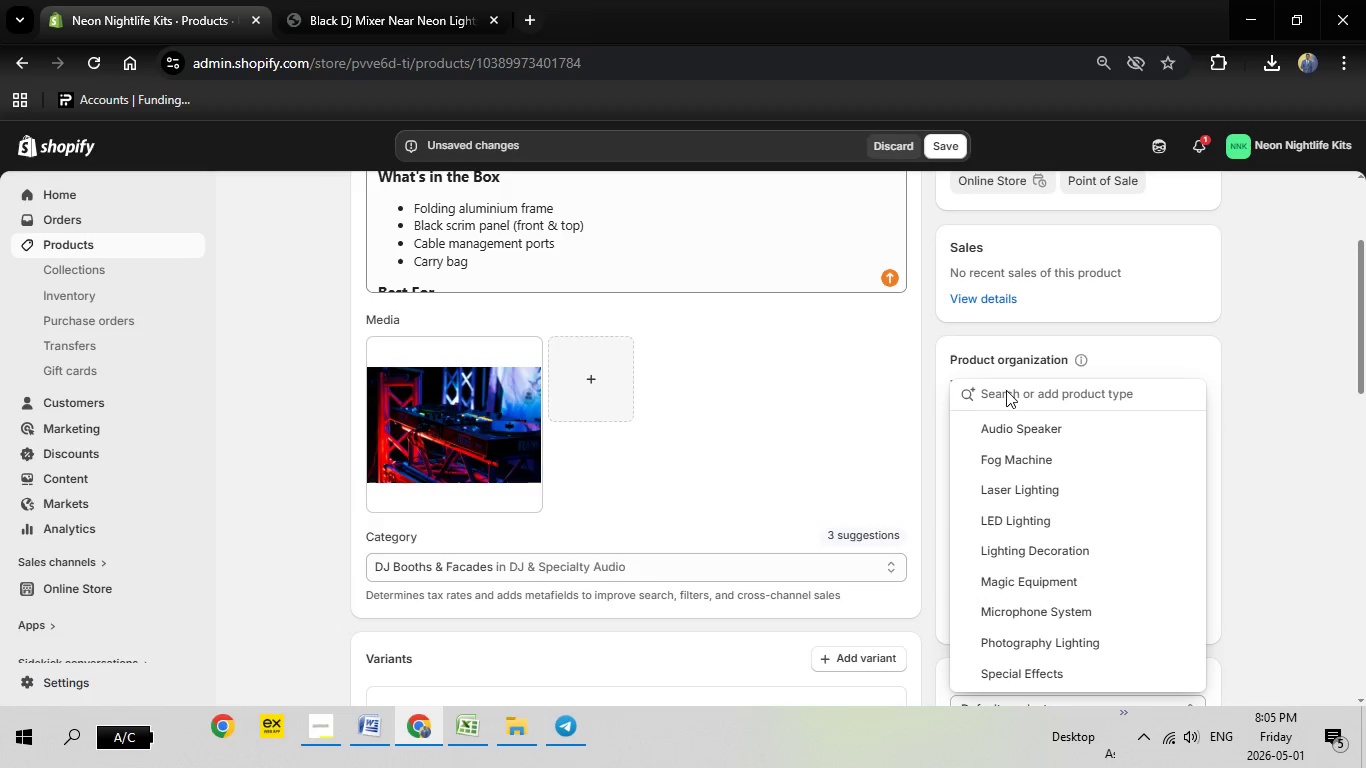 
right_click([1004, 393])
 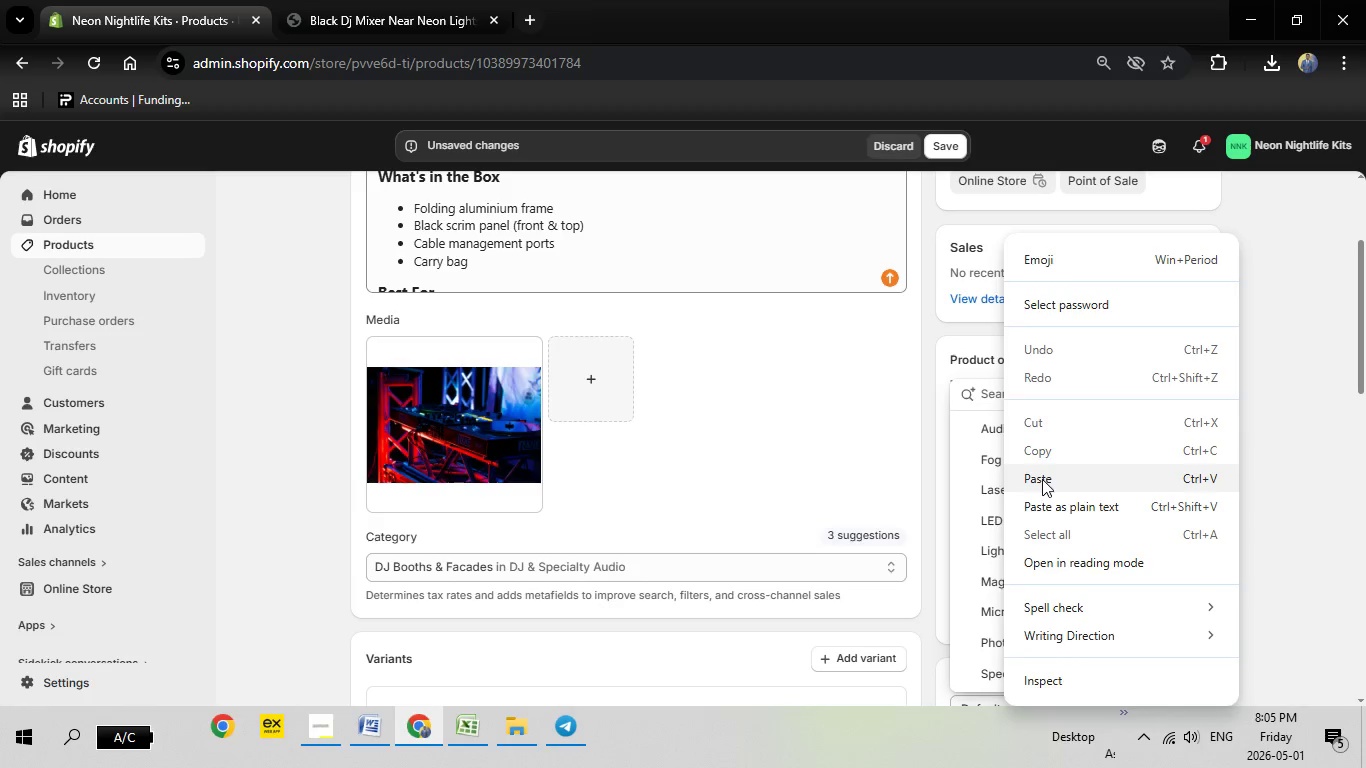 
left_click([1042, 479])
 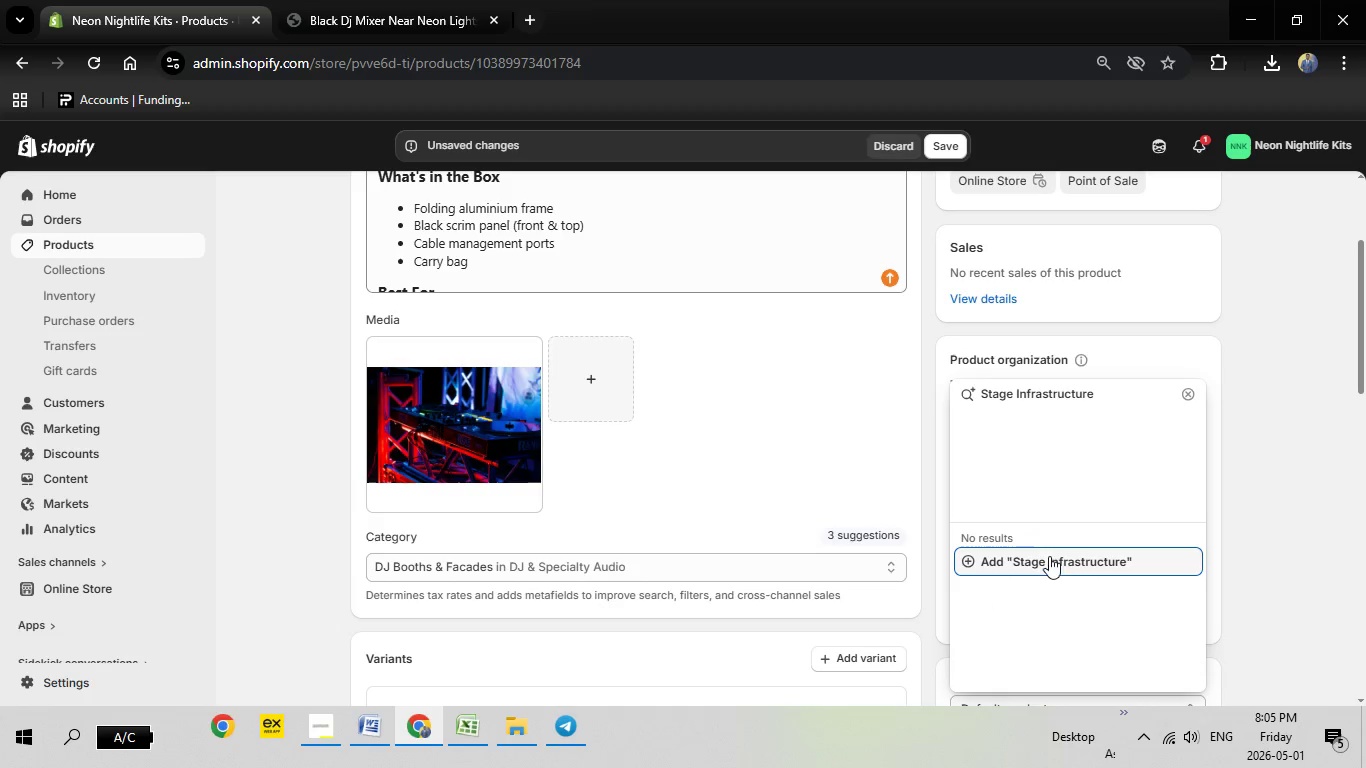 
left_click([1048, 558])
 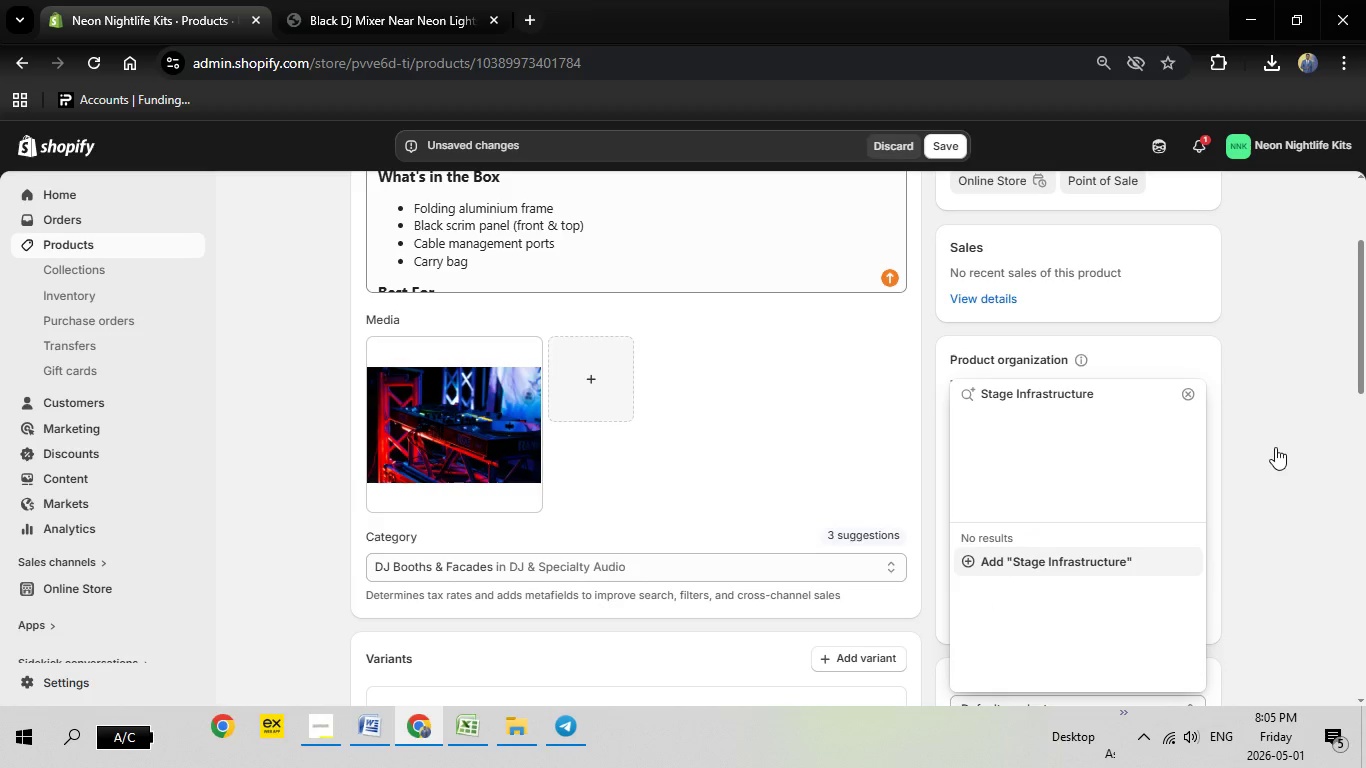 
left_click([1275, 447])
 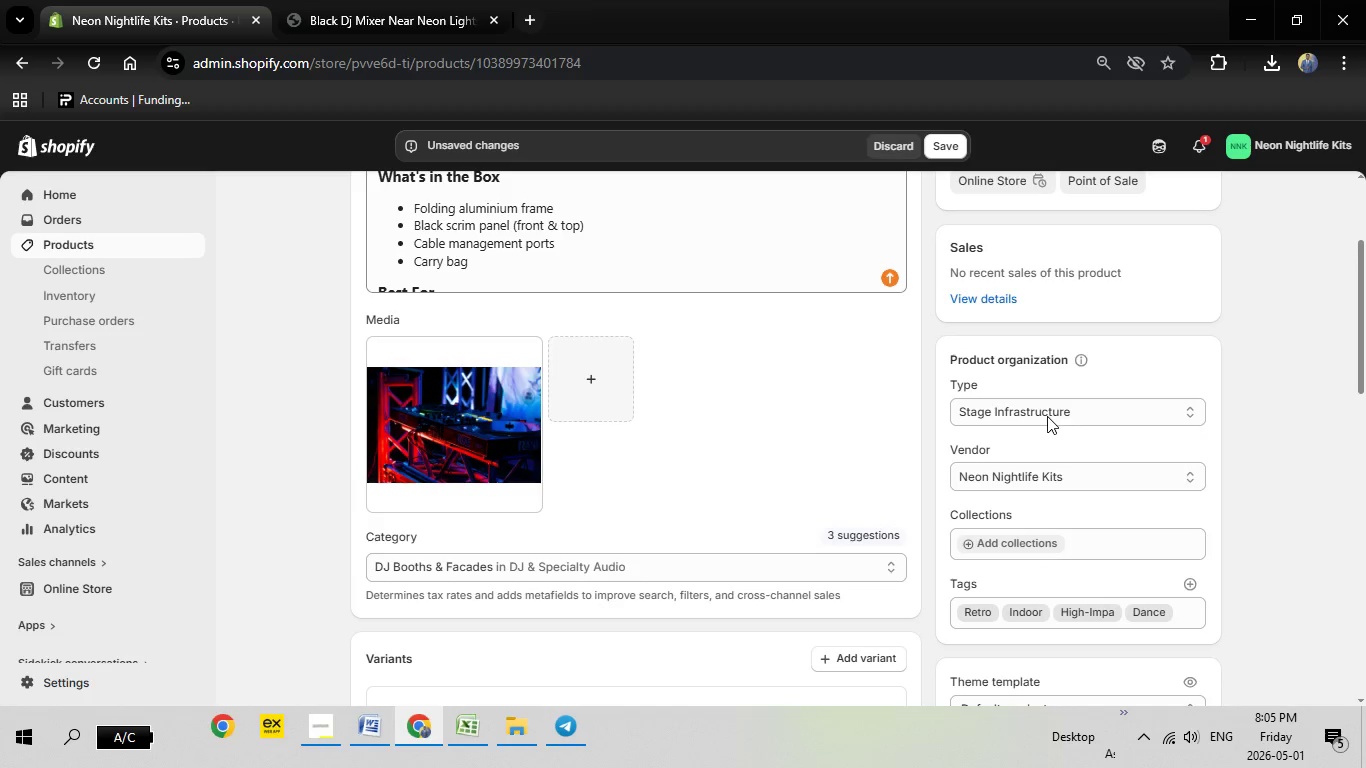 
scroll: coordinate [1047, 417], scroll_direction: down, amount: 3.0
 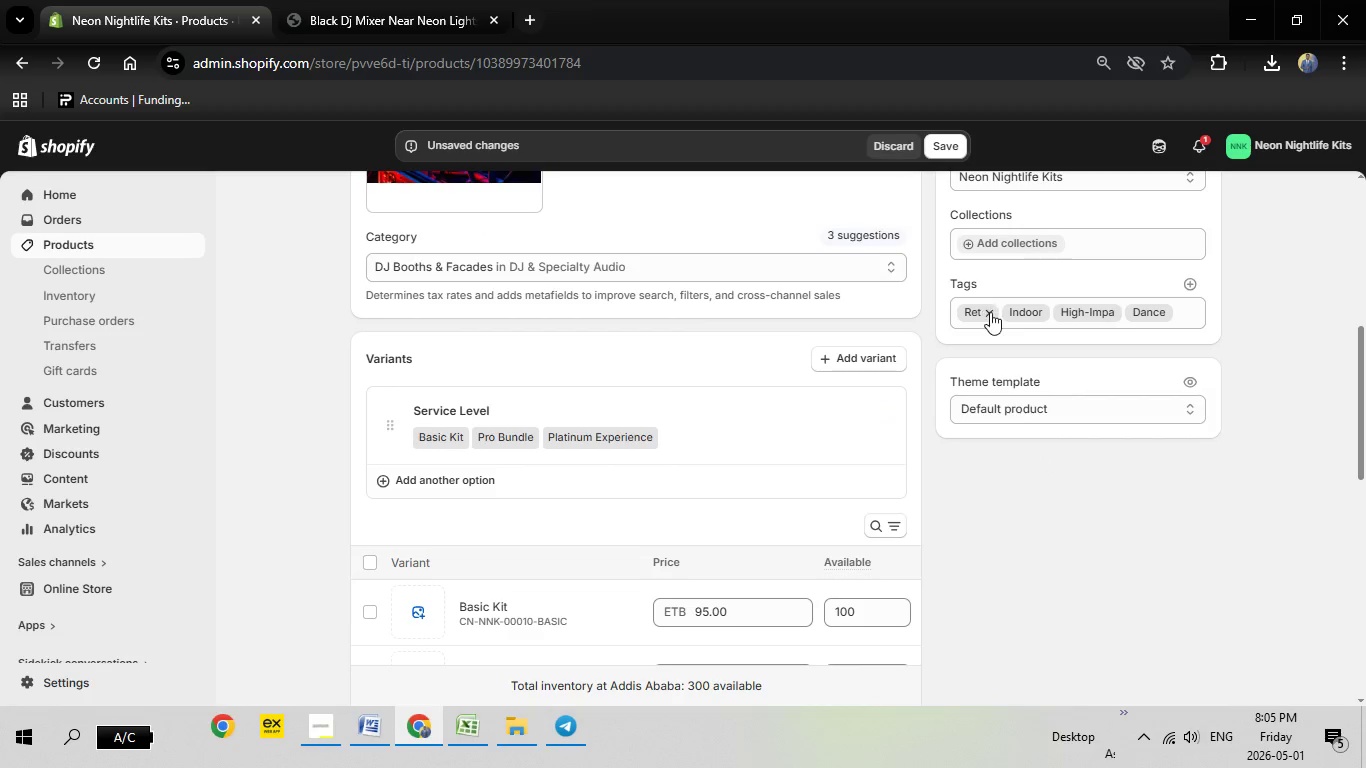 
left_click([990, 312])
 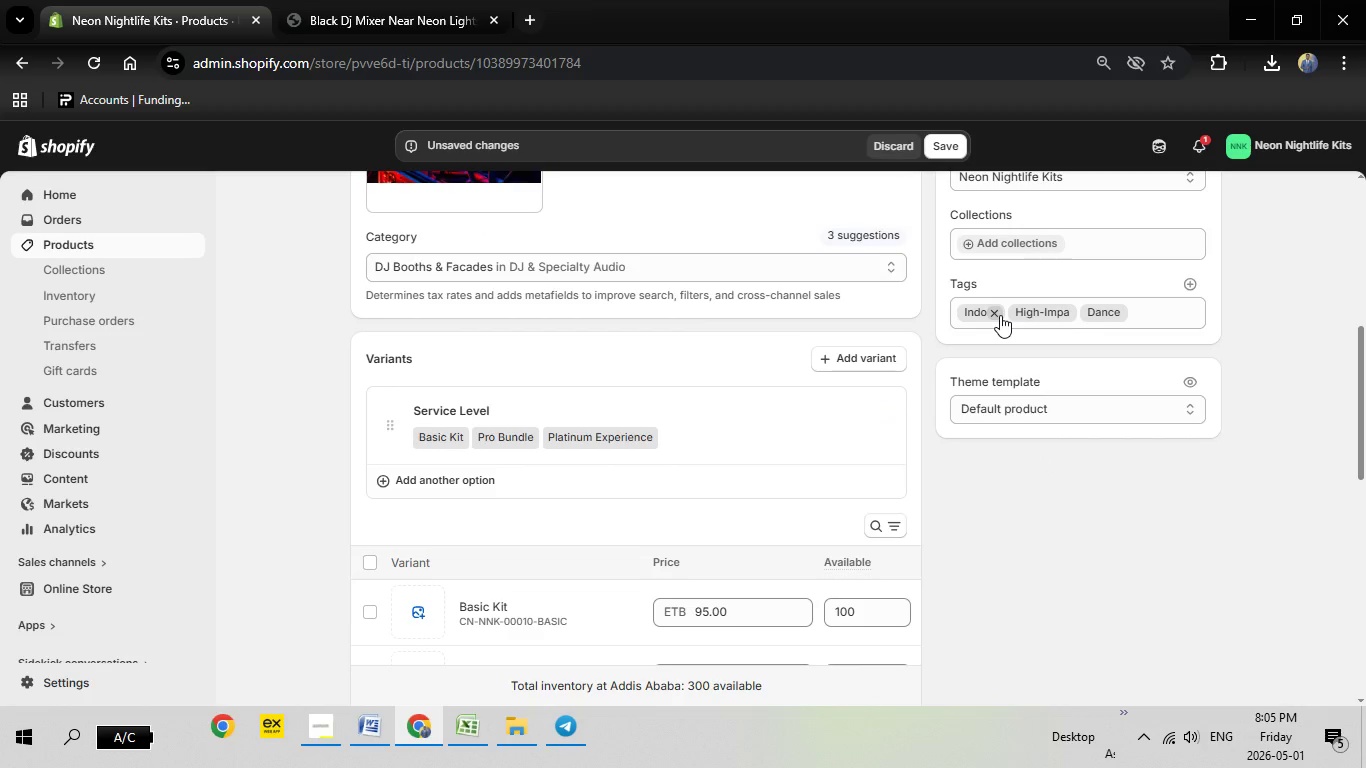 
left_click([995, 313])
 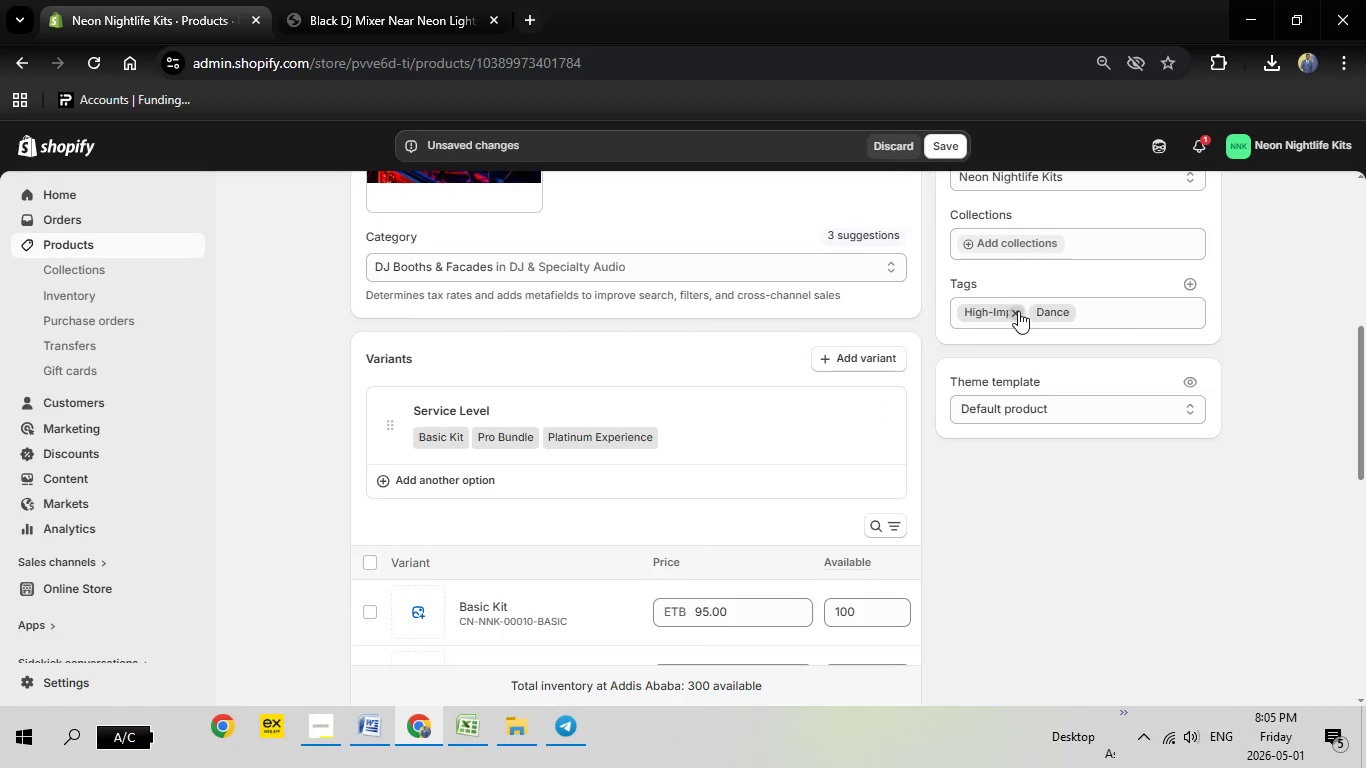 
left_click([1018, 311])
 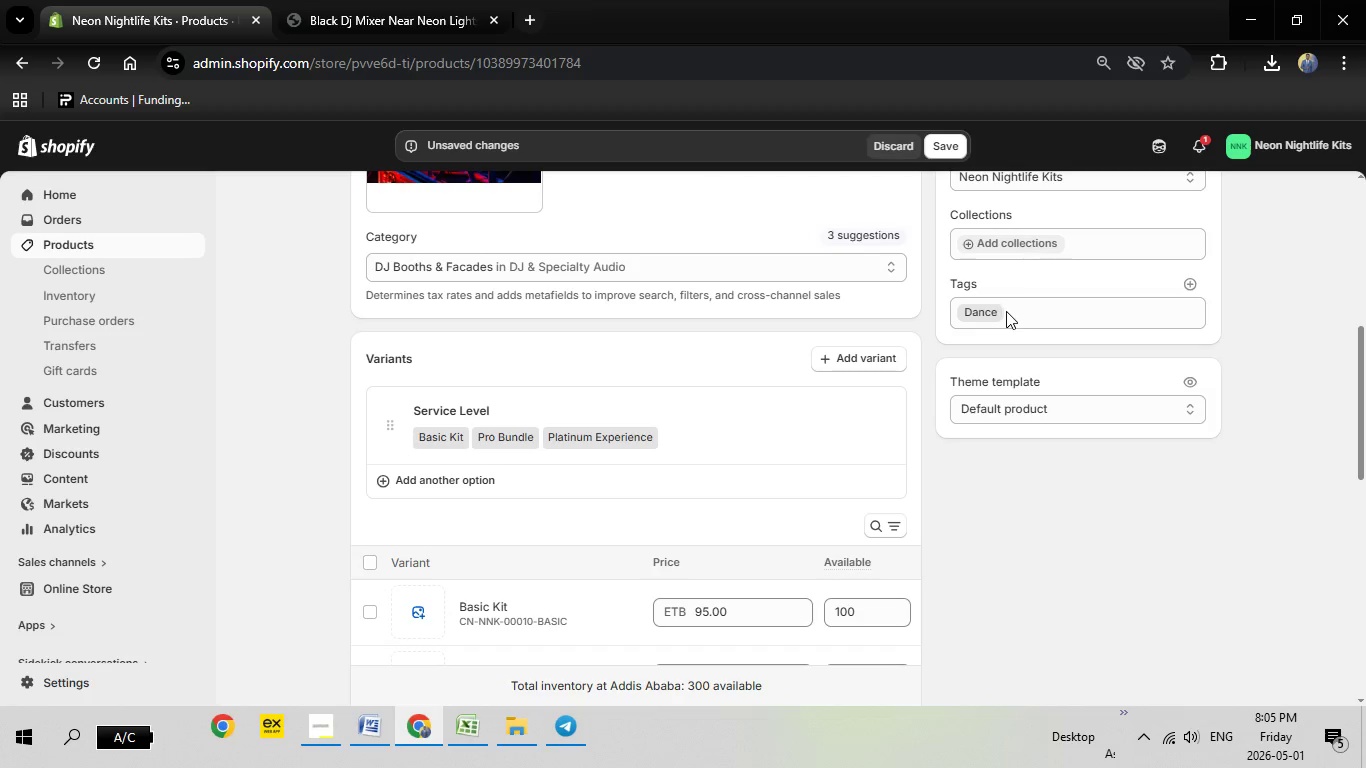 
left_click([996, 312])
 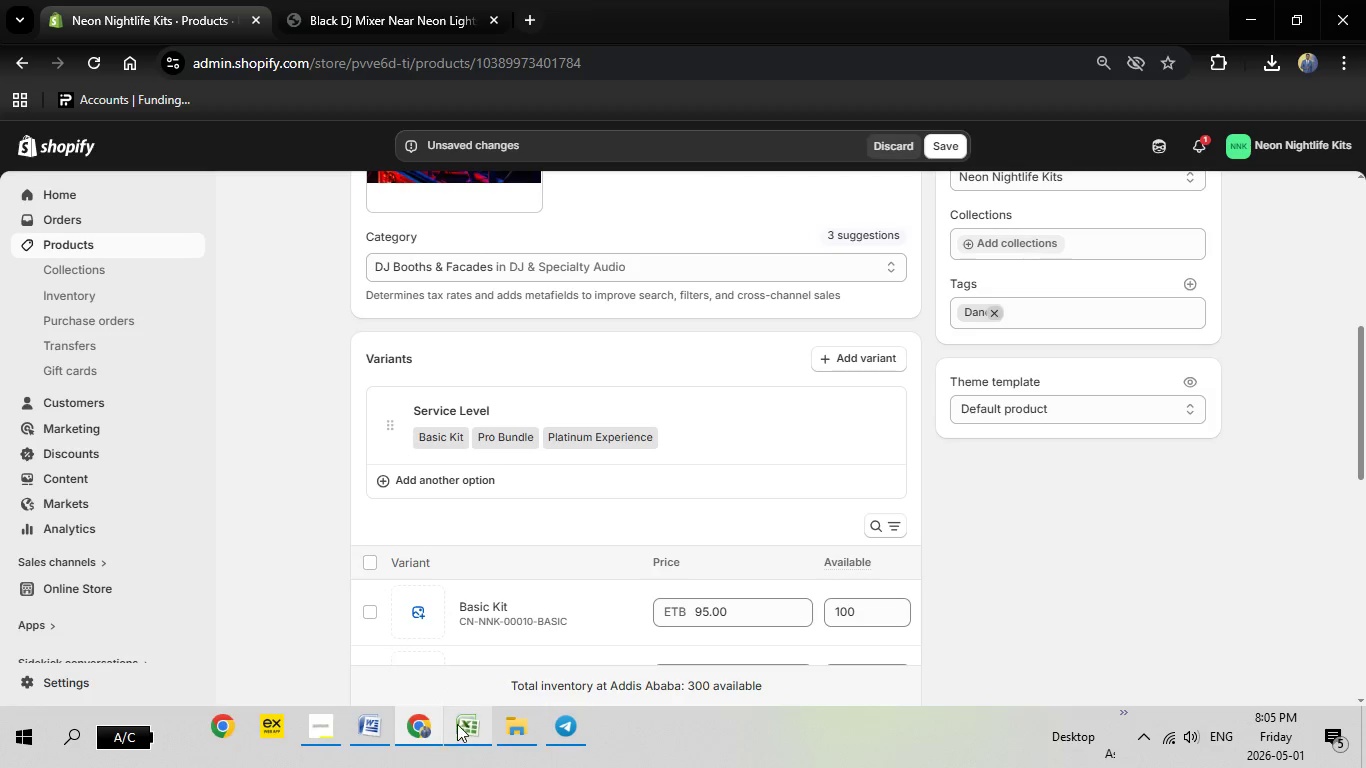 
left_click([457, 724])
 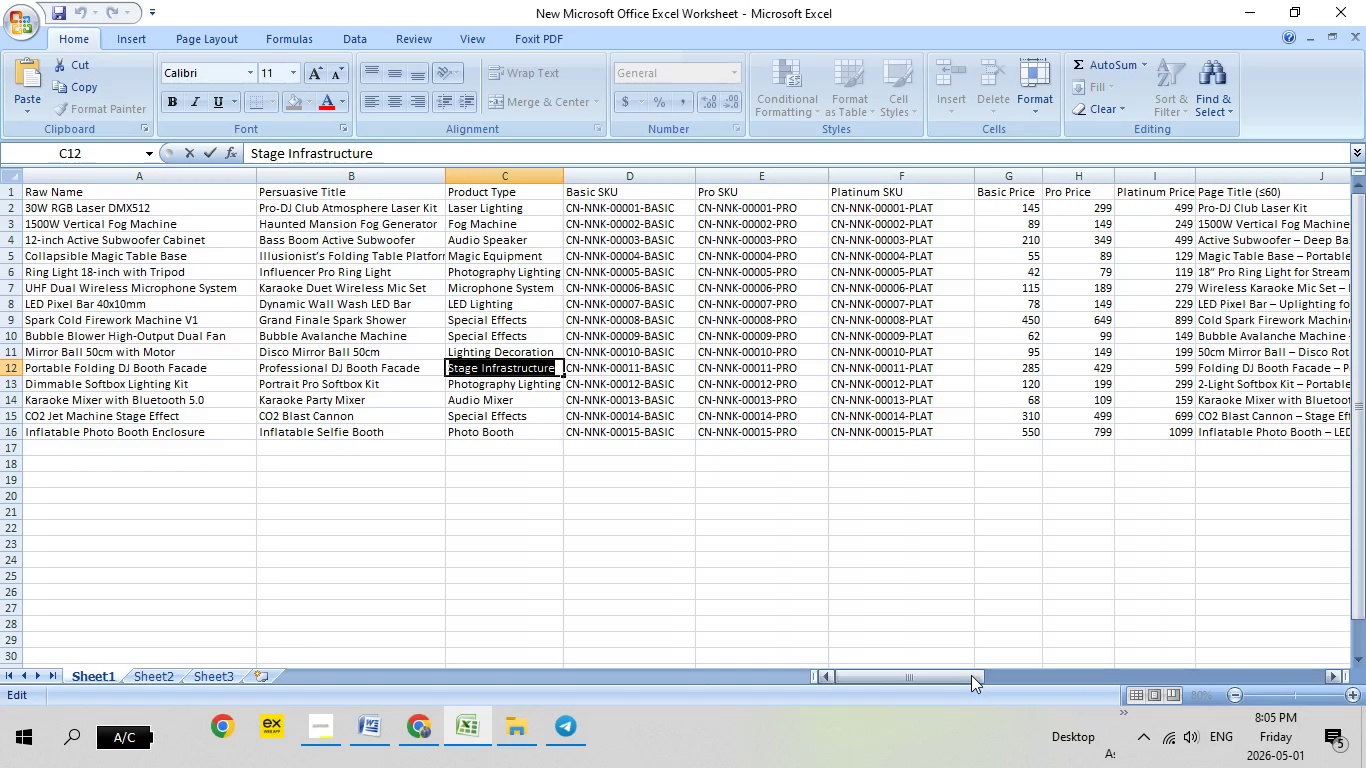 
left_click_drag(start_coordinate=[964, 675], to_coordinate=[1337, 658])
 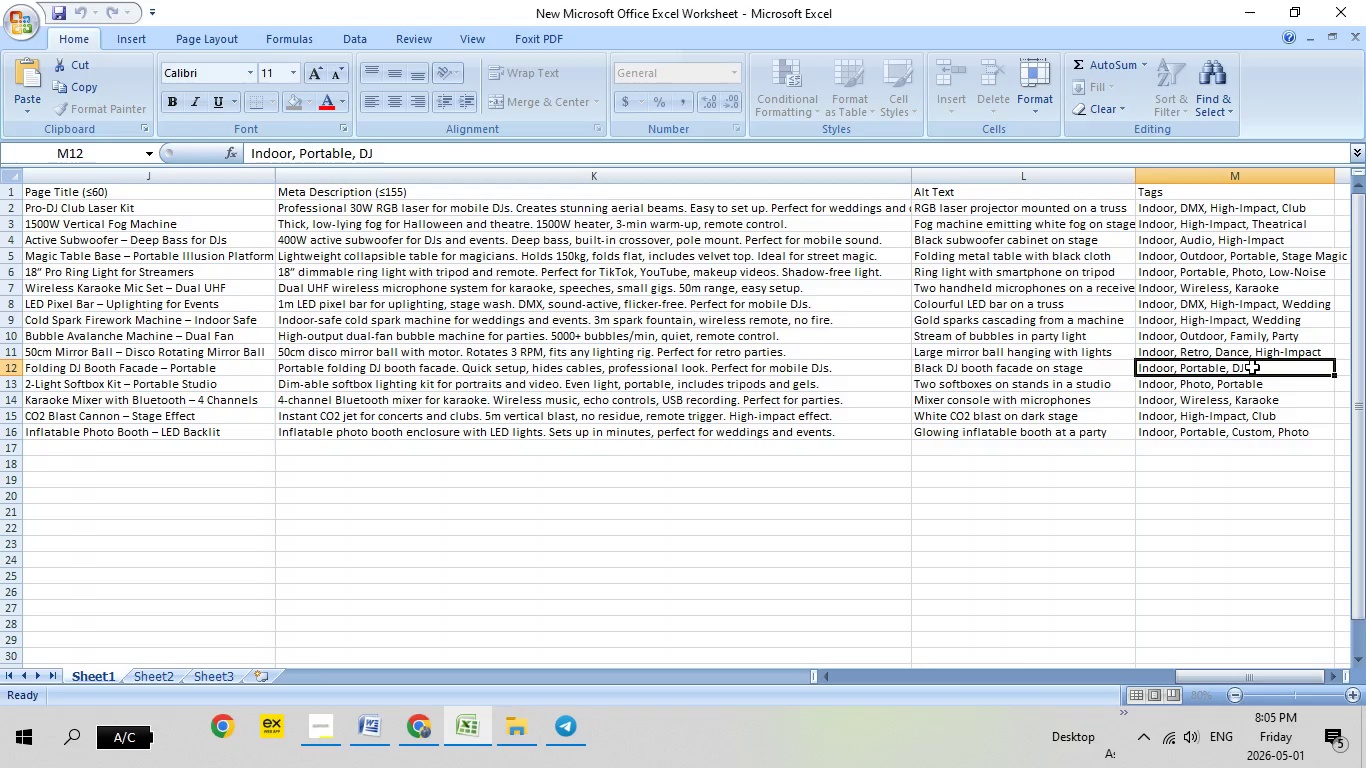 
double_click([1252, 367])
 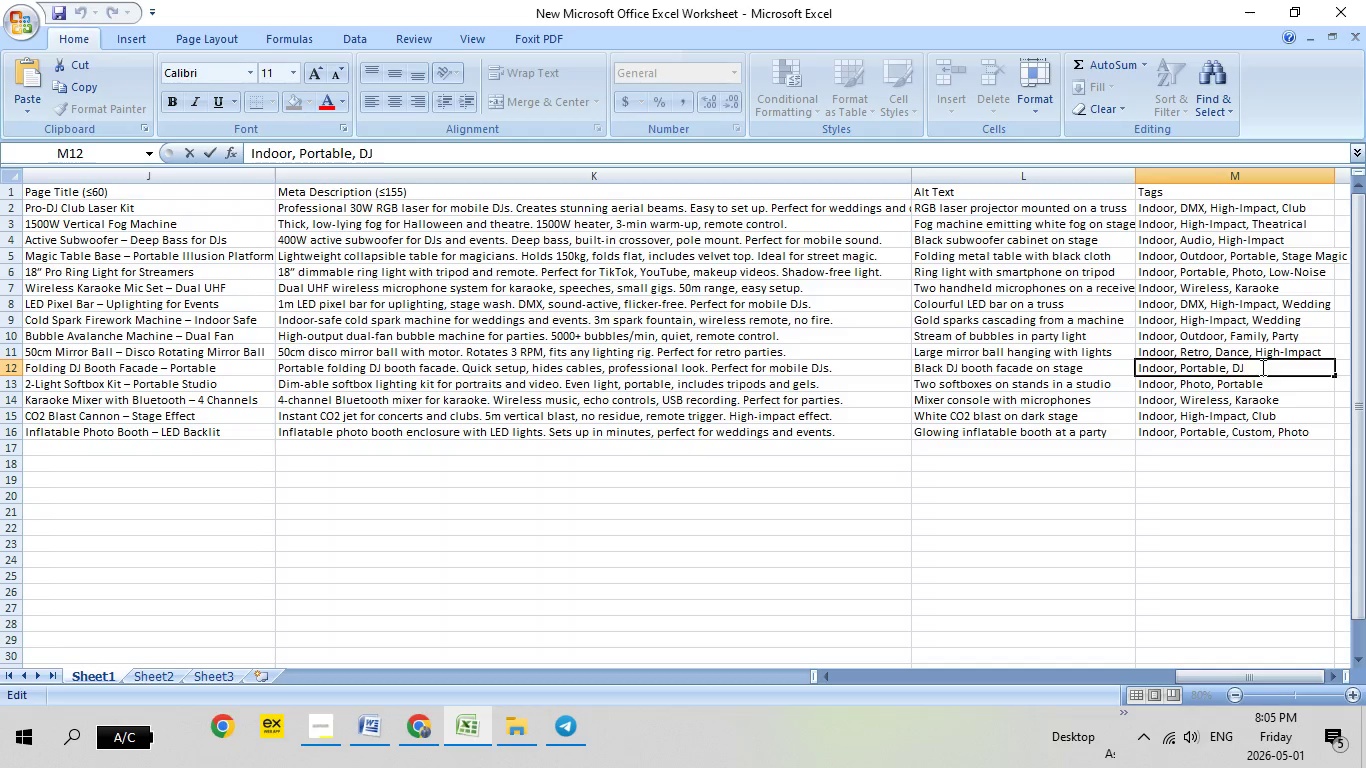 
left_click_drag(start_coordinate=[1261, 367], to_coordinate=[1134, 366])
 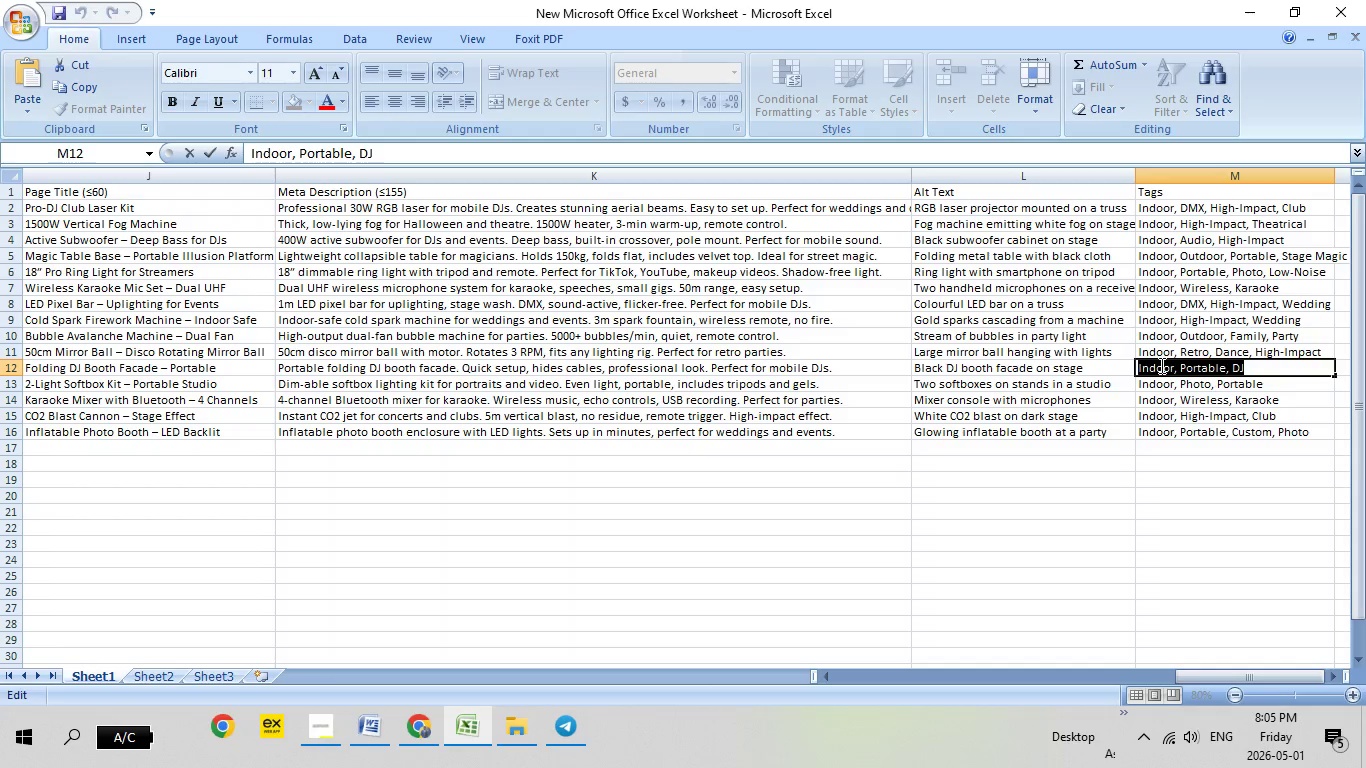 
right_click([1160, 365])
 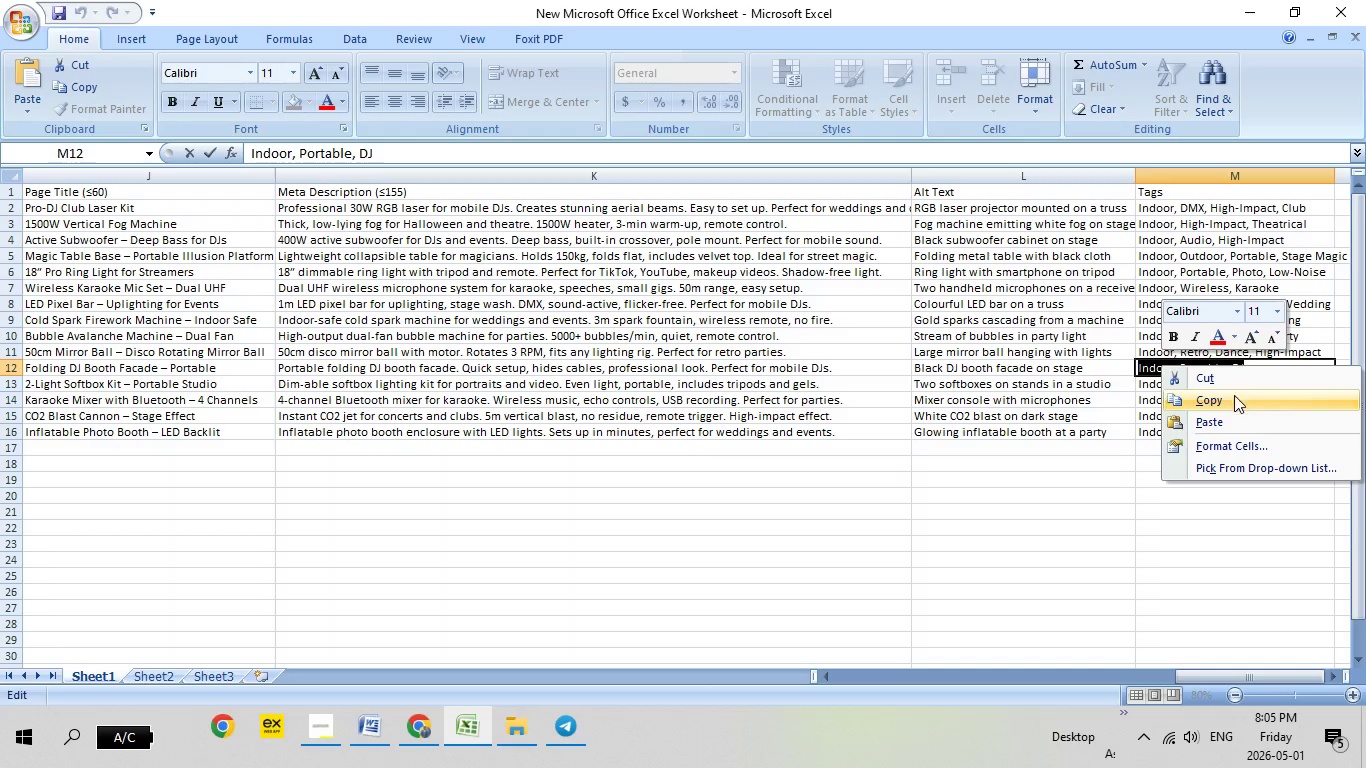 
left_click([1221, 401])
 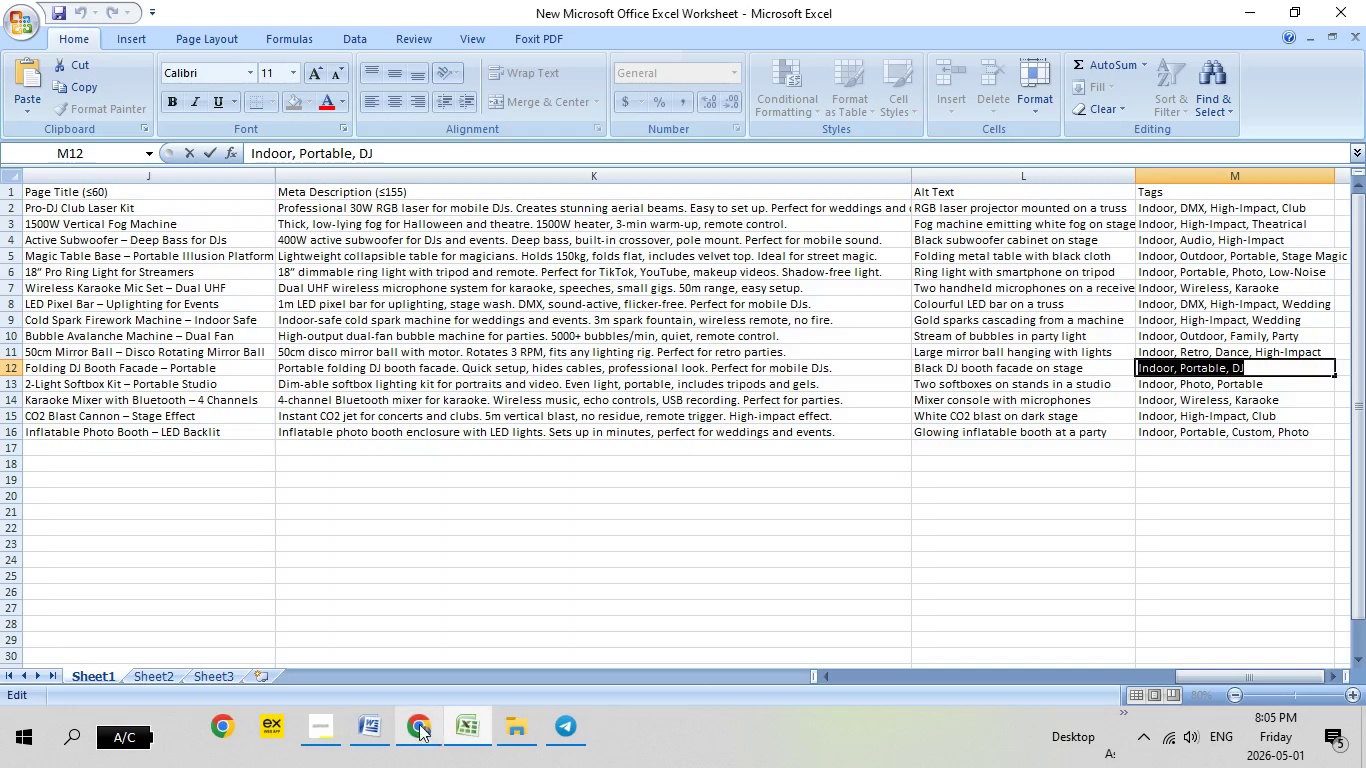 
left_click([415, 726])
 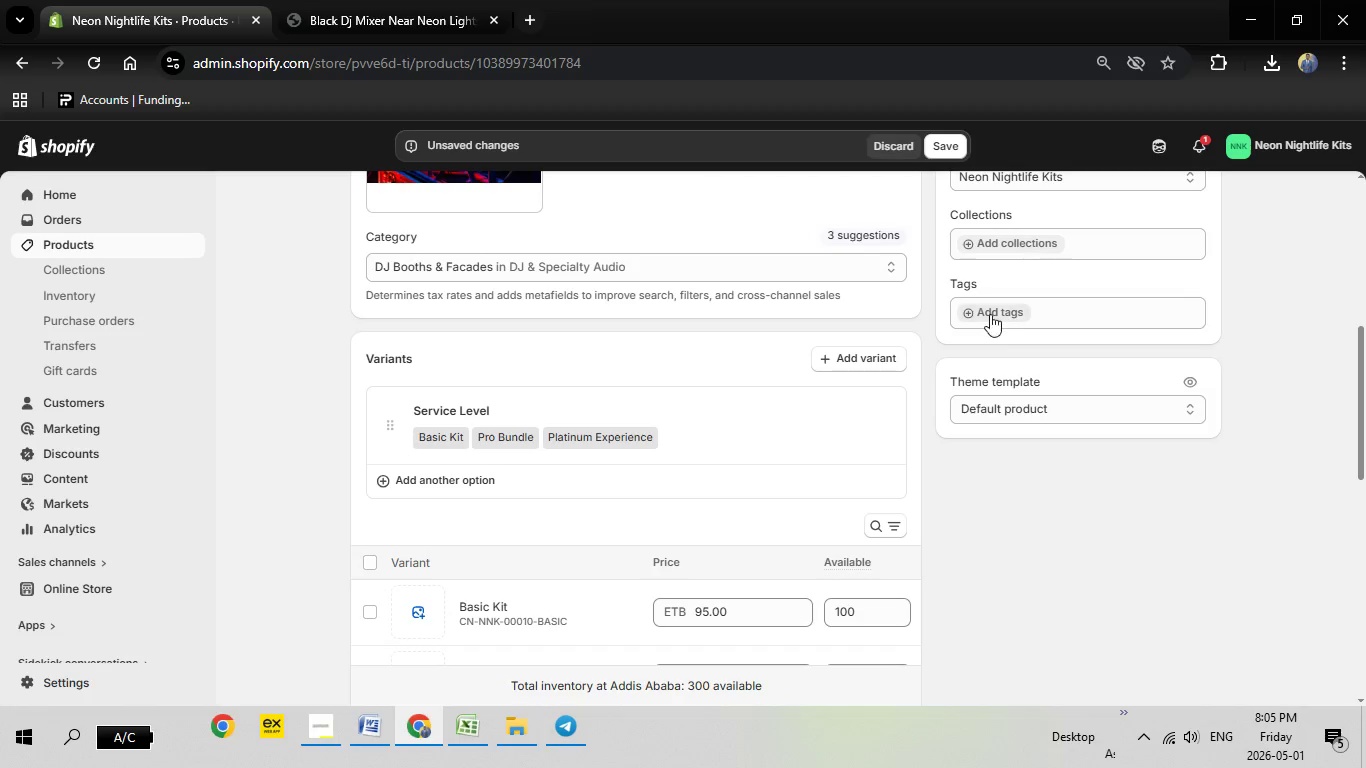 
left_click([990, 314])
 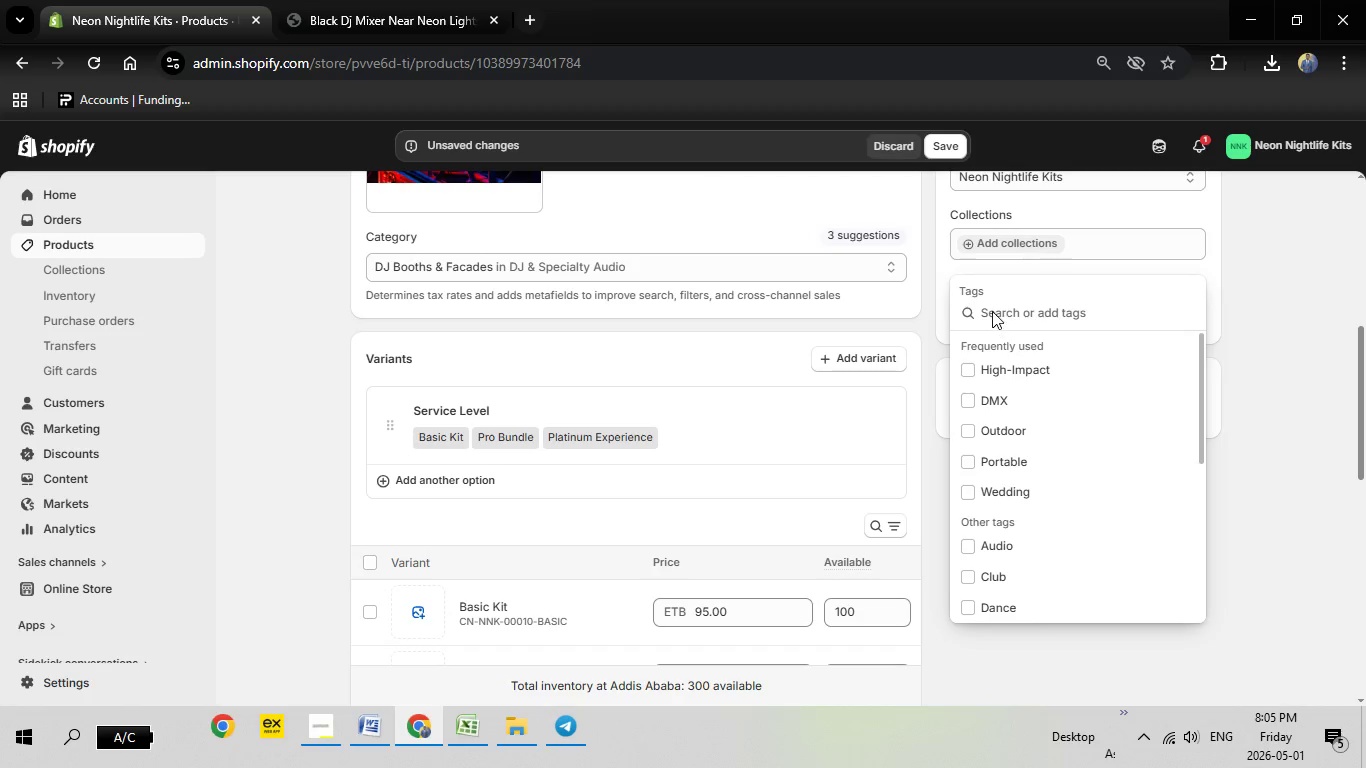 
right_click([992, 311])
 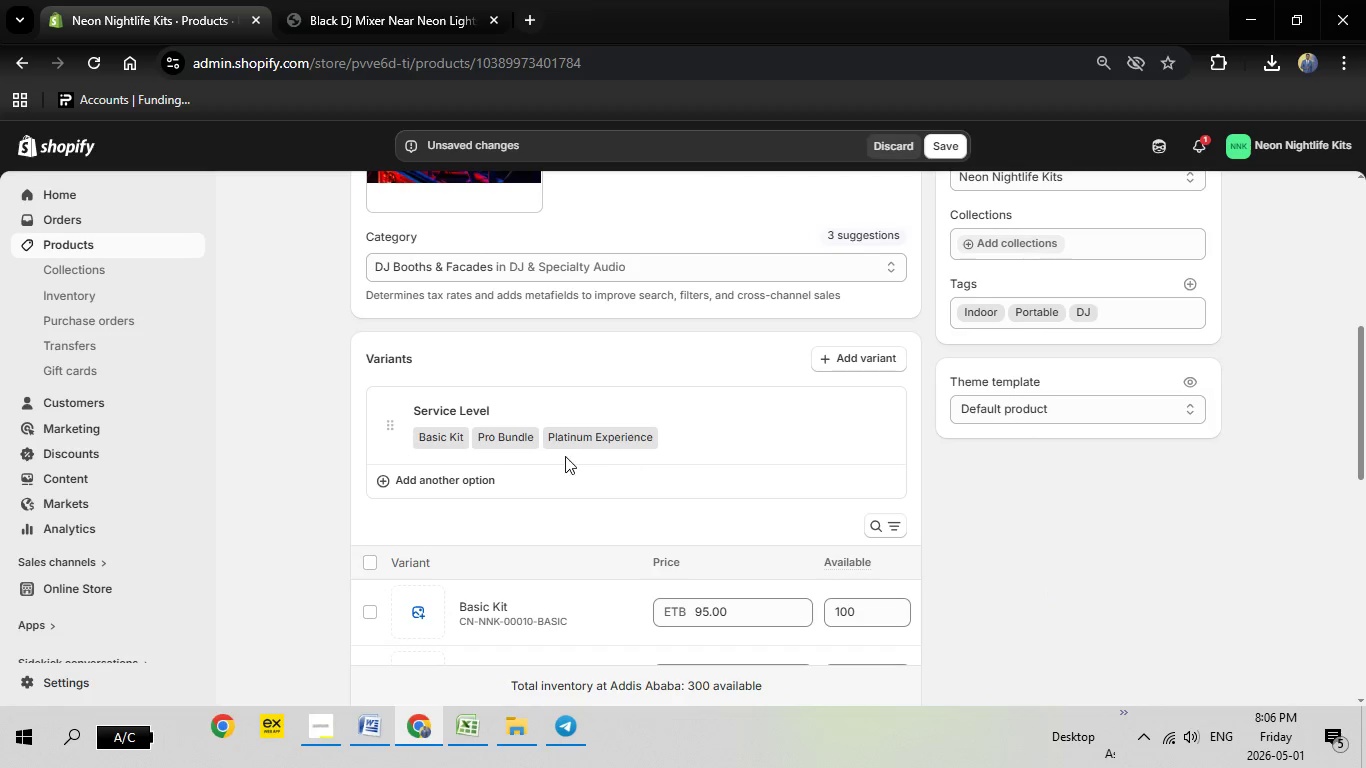 
wait(7.98)
 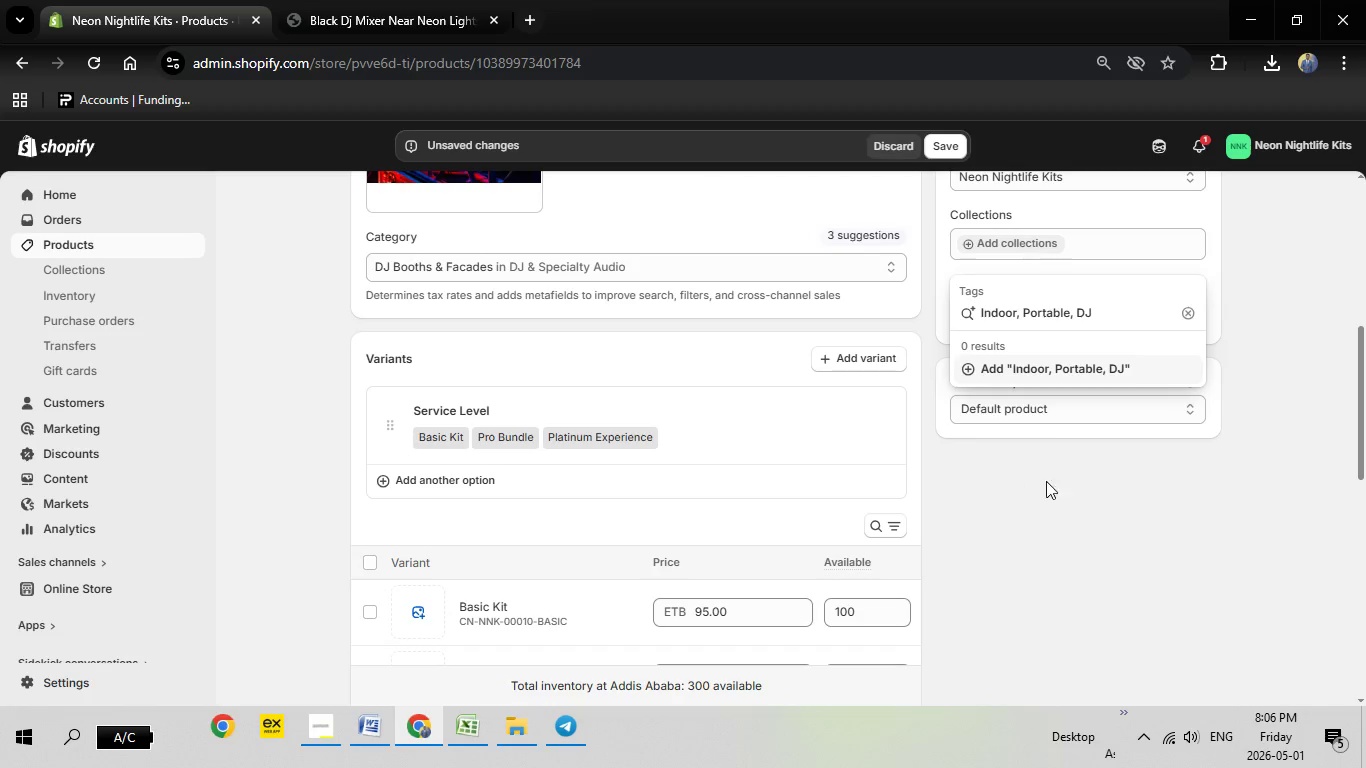 
left_click([951, 147])
 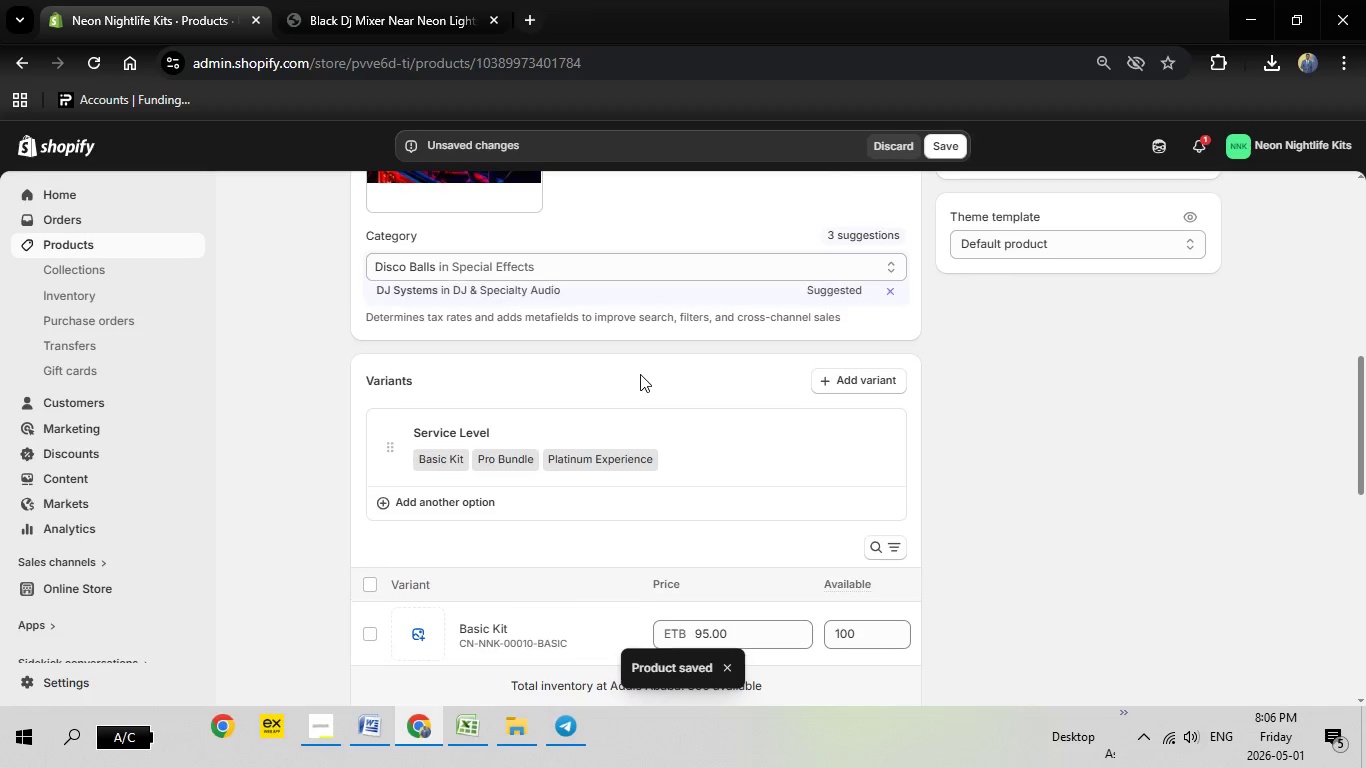 
wait(25.77)
 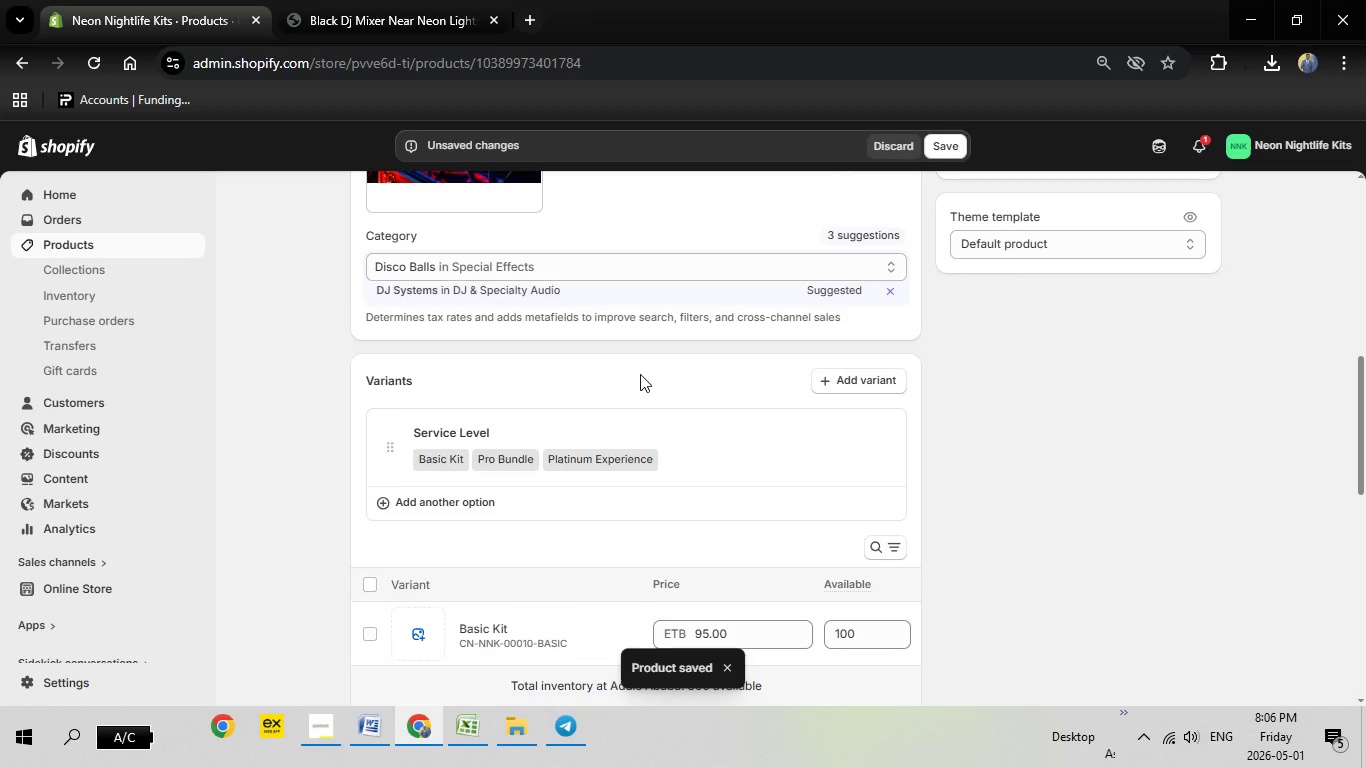 
scroll: coordinate [694, 376], scroll_direction: down, amount: 2.0
 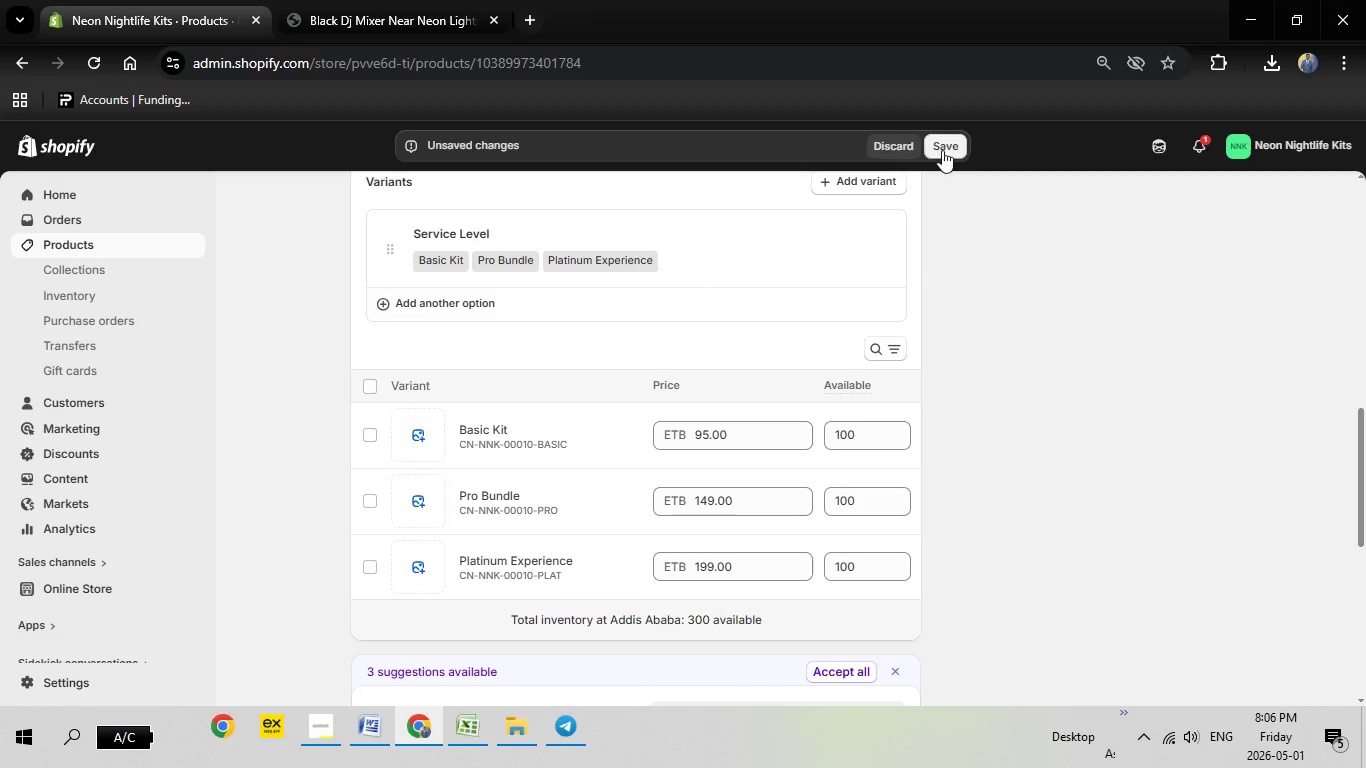 
left_click_drag(start_coordinate=[942, 152], to_coordinate=[972, 288])
 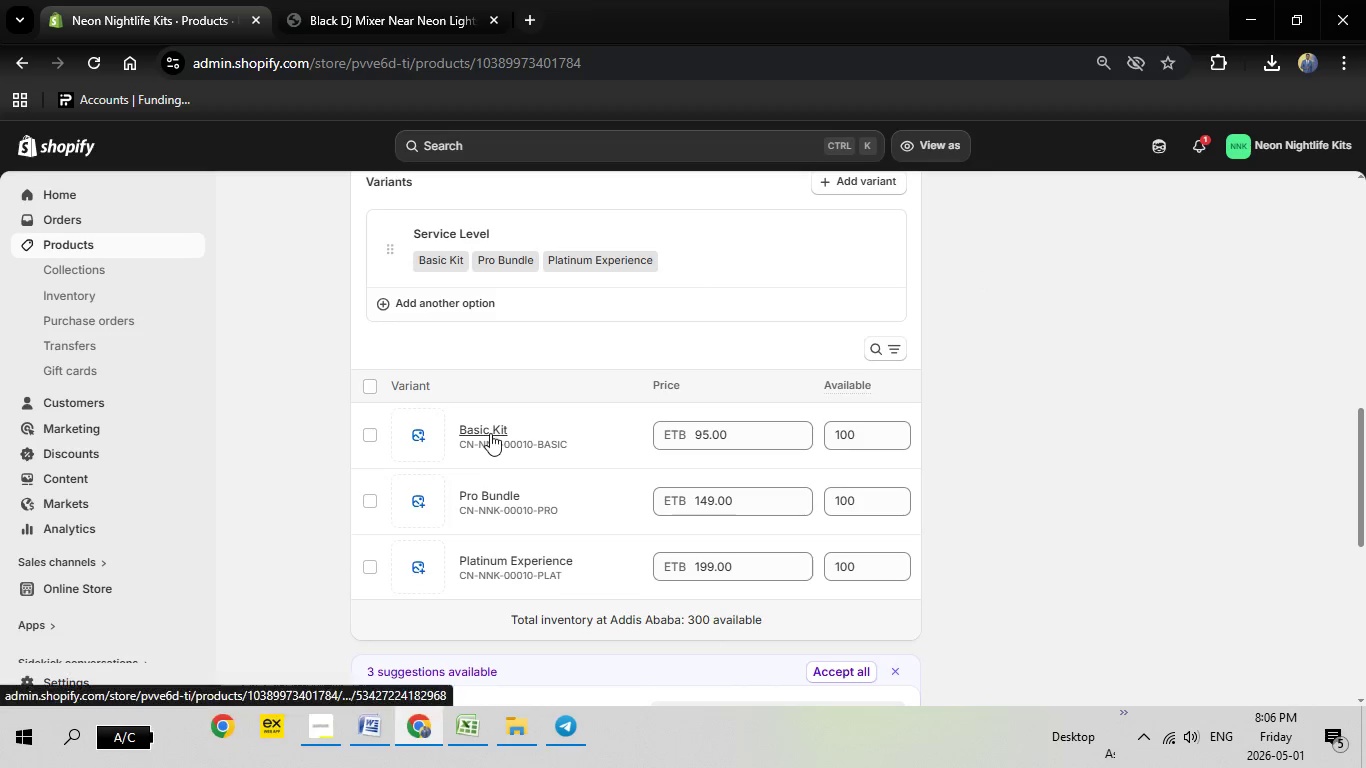 
left_click([490, 433])
 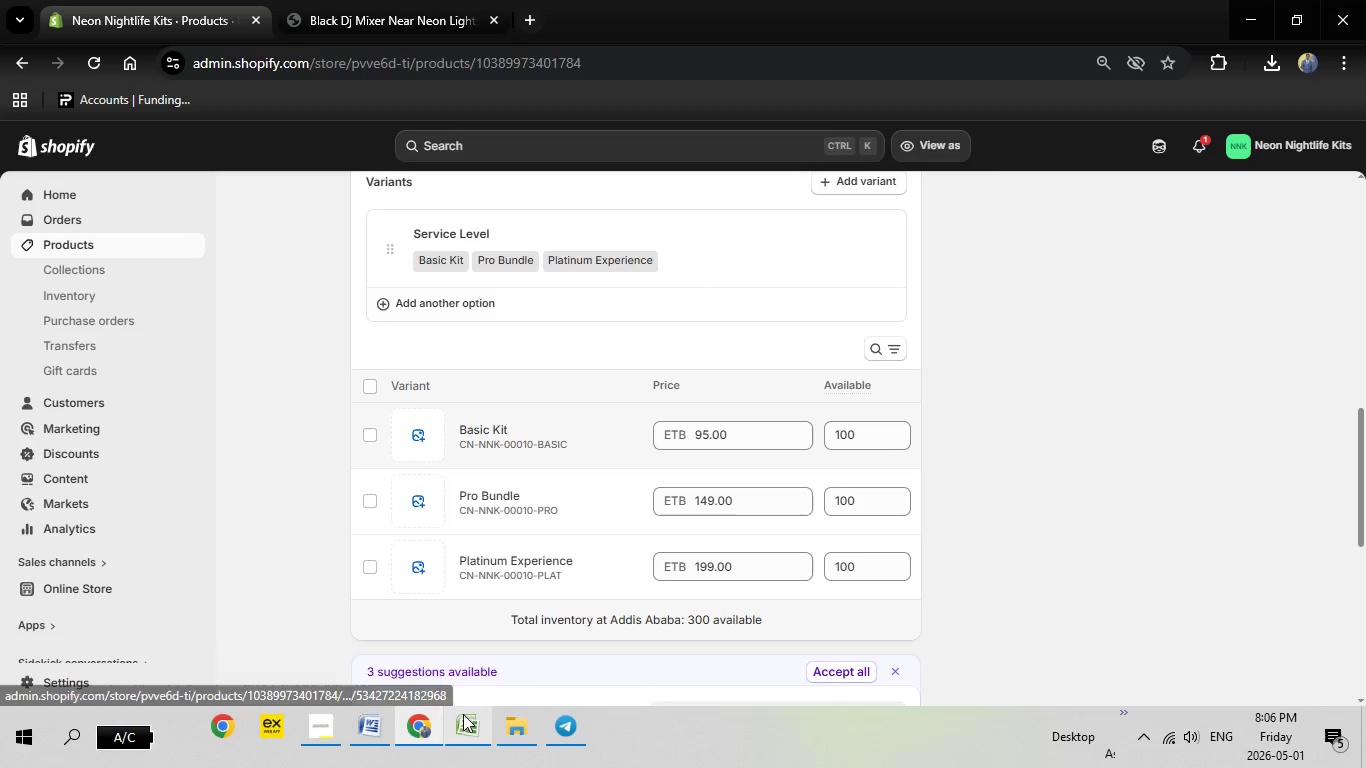 
left_click([463, 714])
 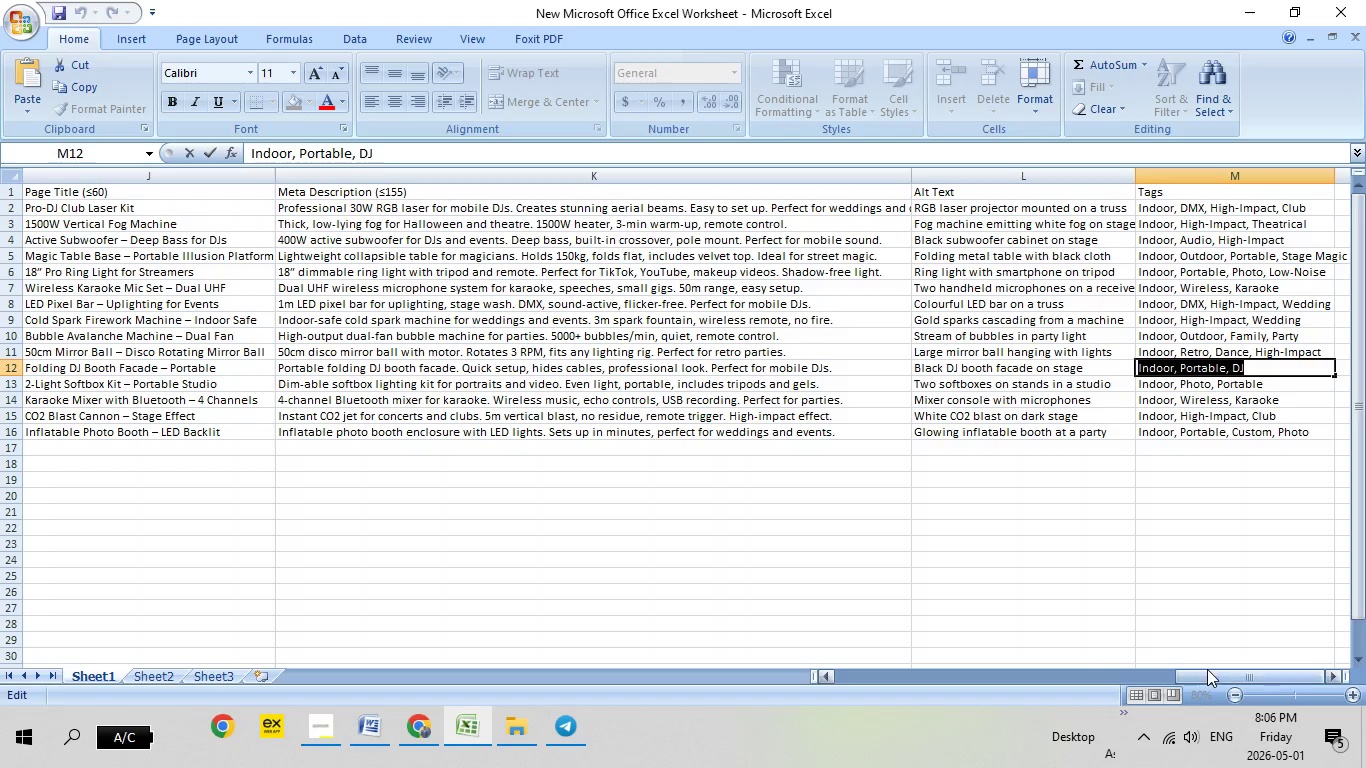 
left_click_drag(start_coordinate=[1207, 669], to_coordinate=[518, 632])
 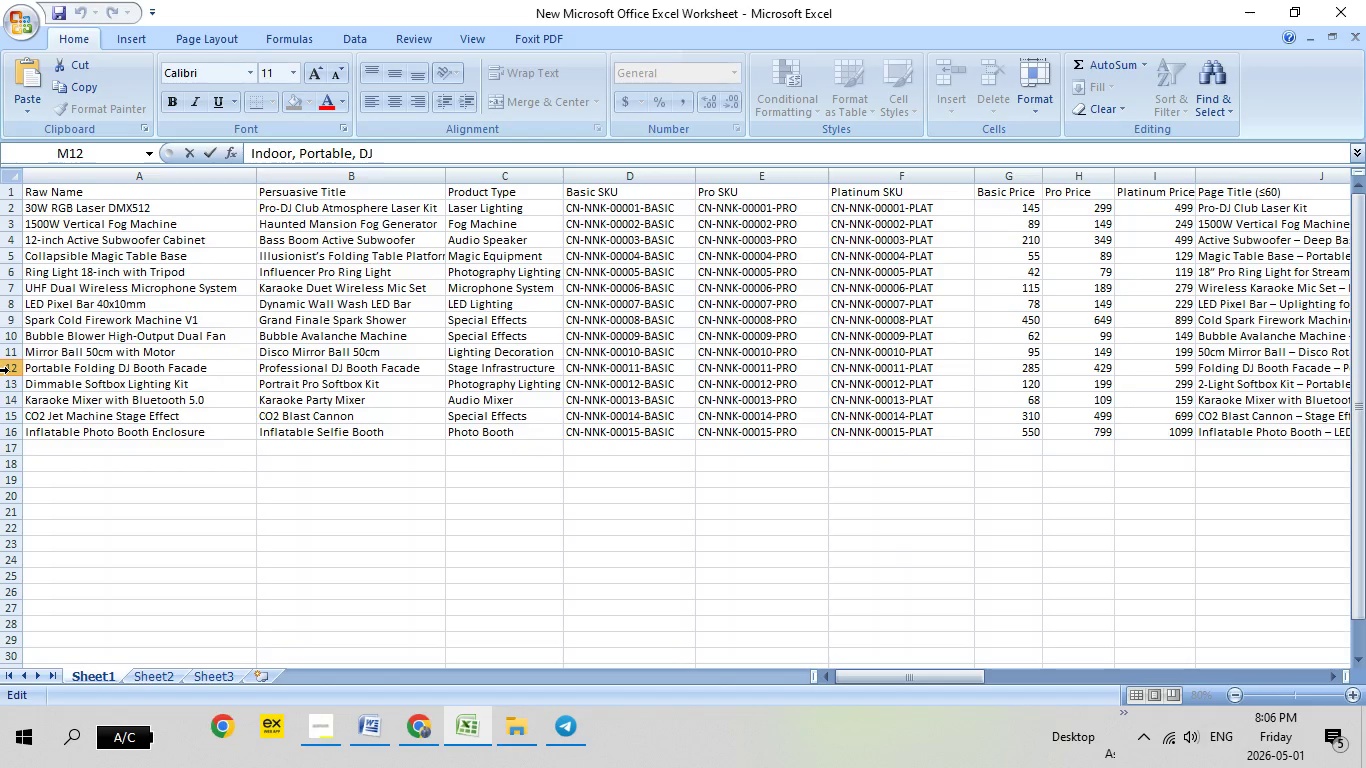 
left_click([9, 370])
 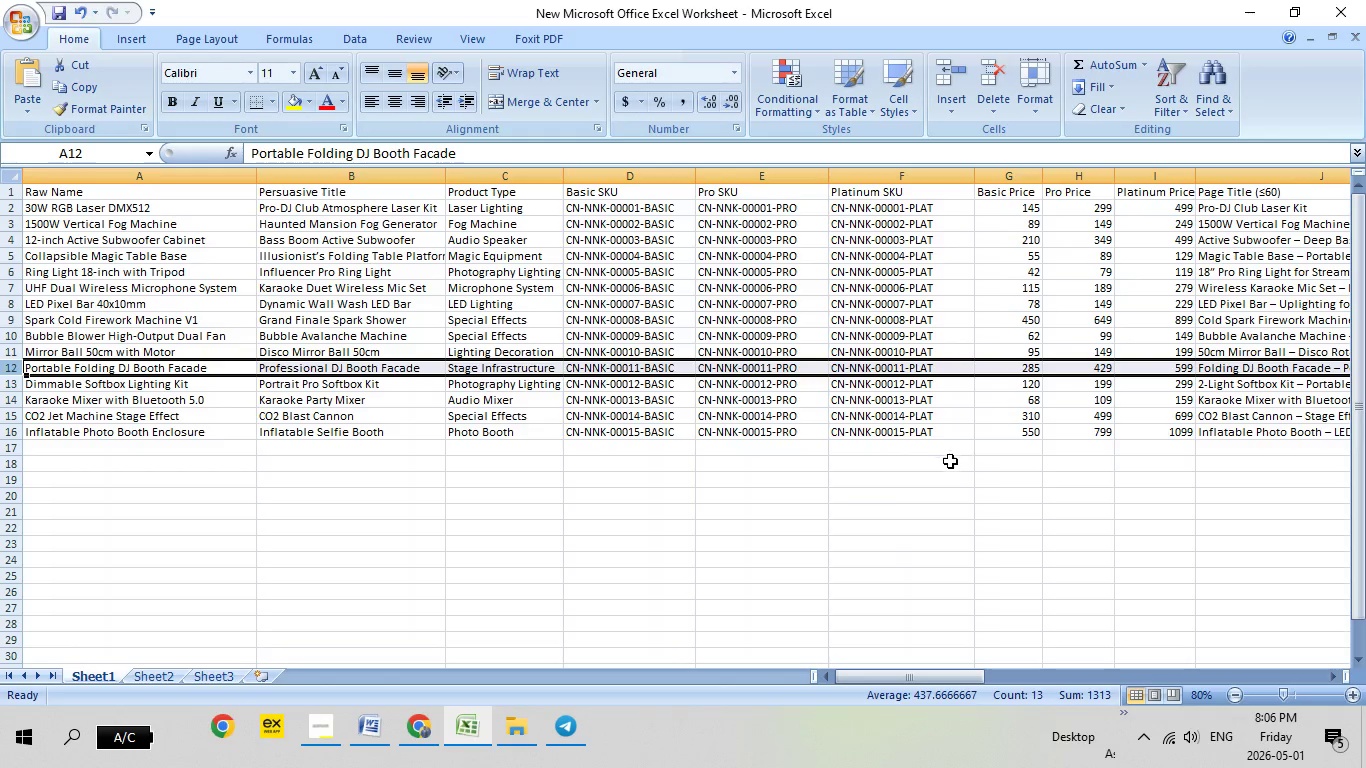 
left_click([426, 731])
 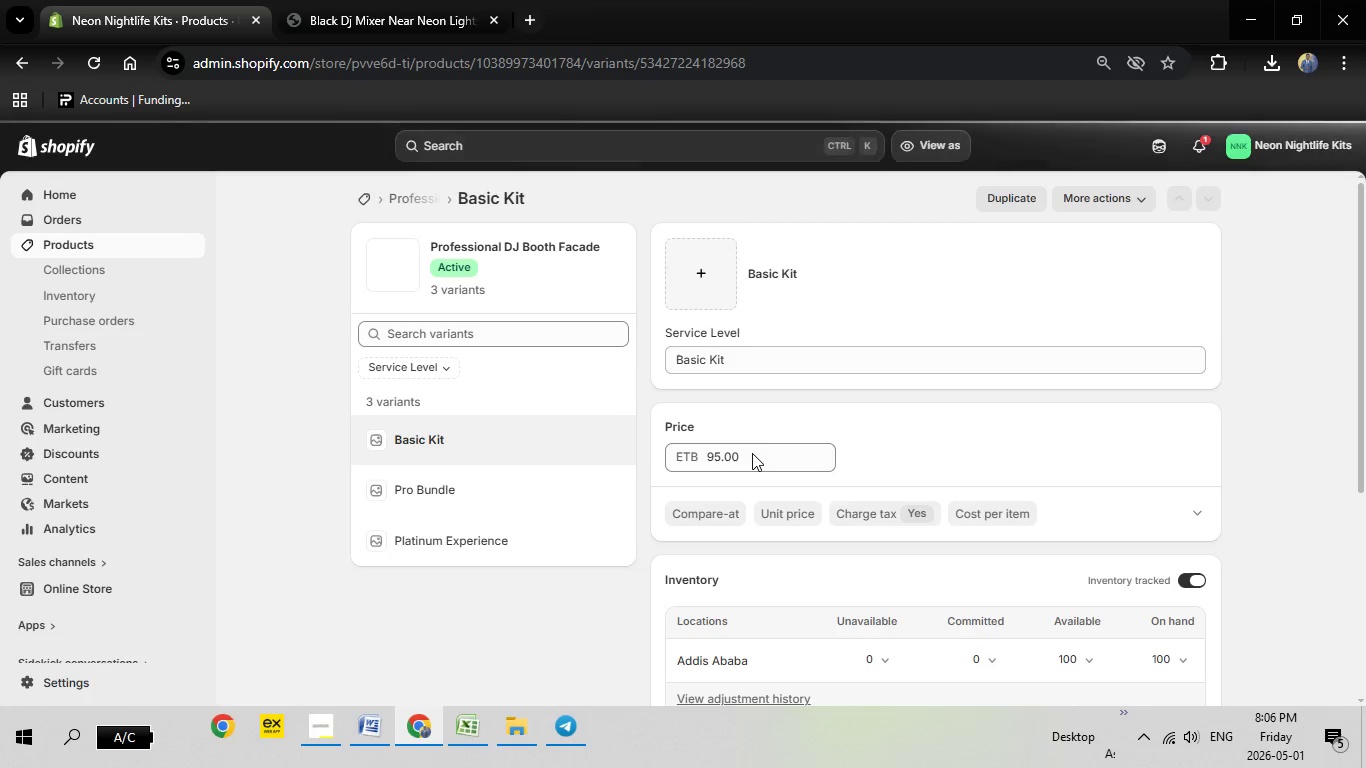 
wait(6.72)
 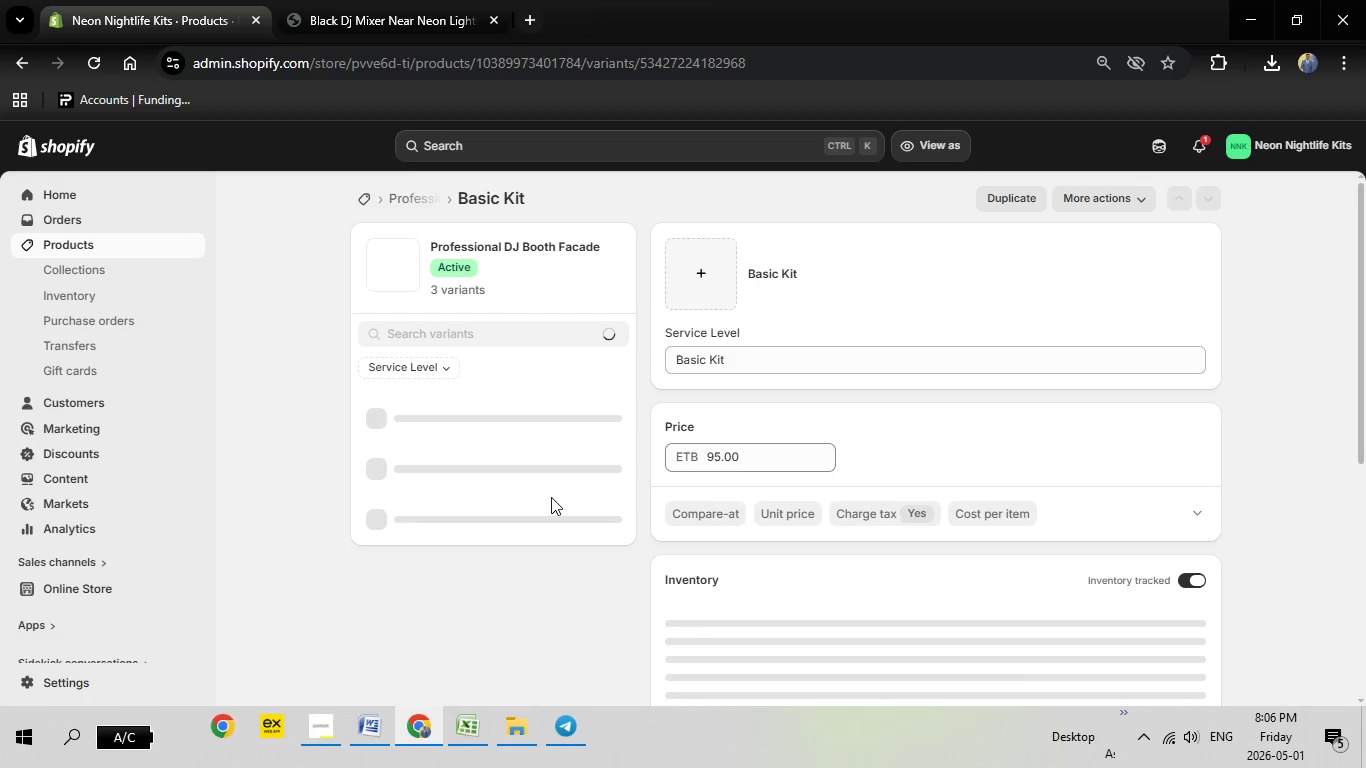 
left_click_drag(start_coordinate=[768, 459], to_coordinate=[654, 445])
 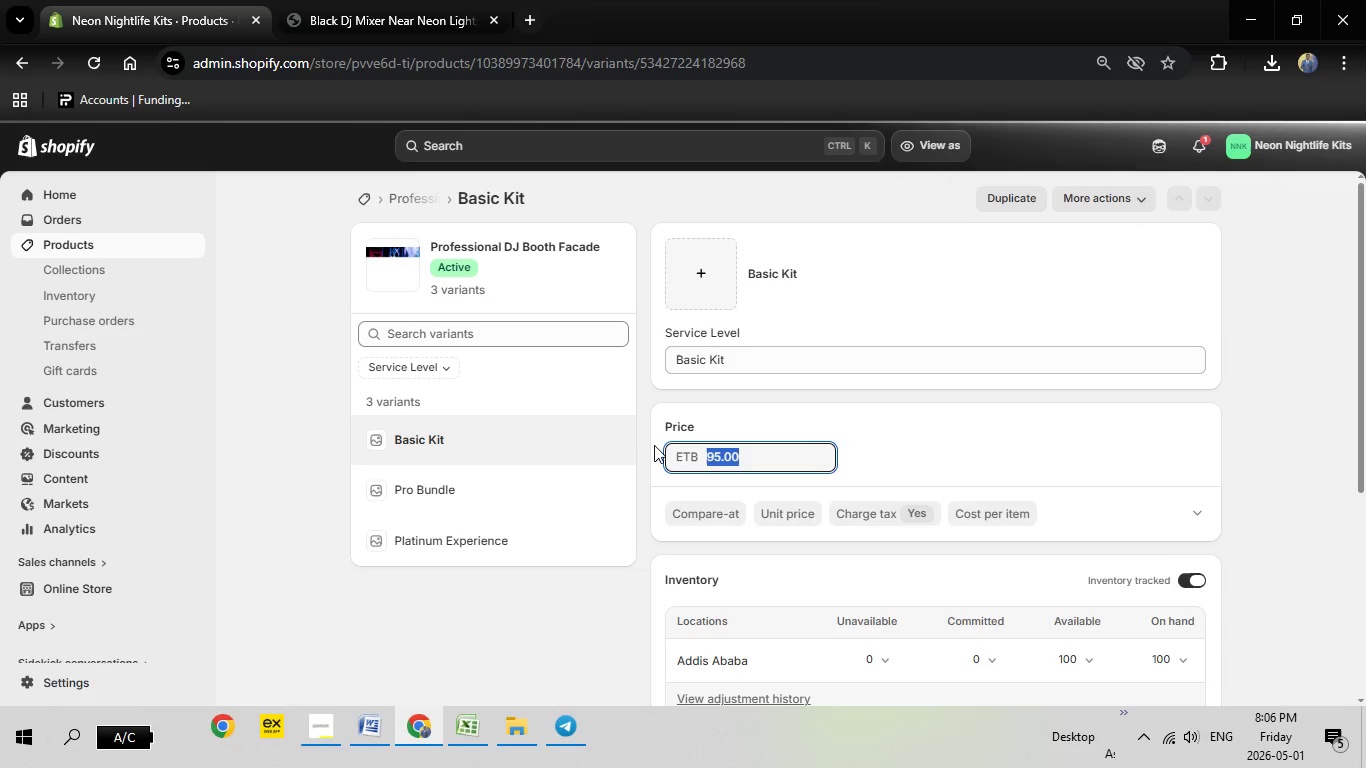 
type(285)
 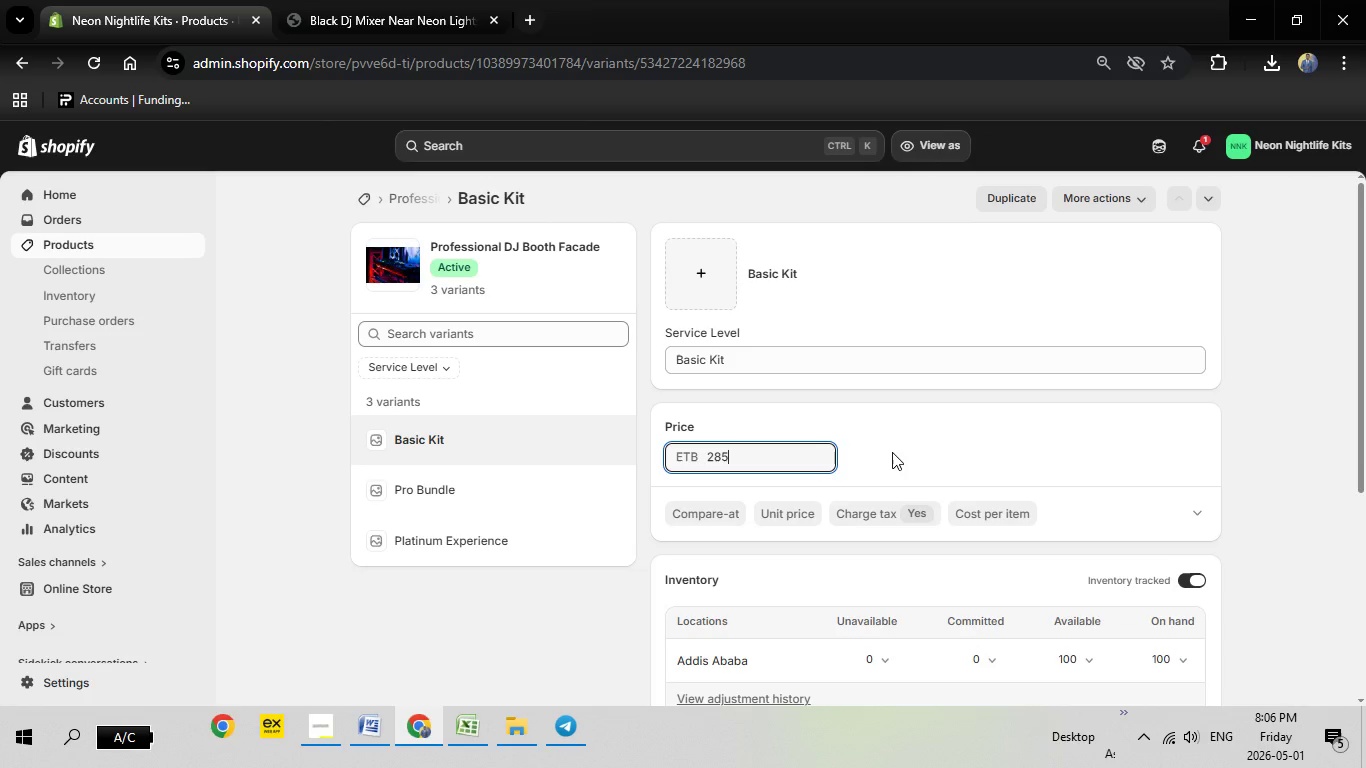 
scroll: coordinate [892, 452], scroll_direction: down, amount: 3.0
 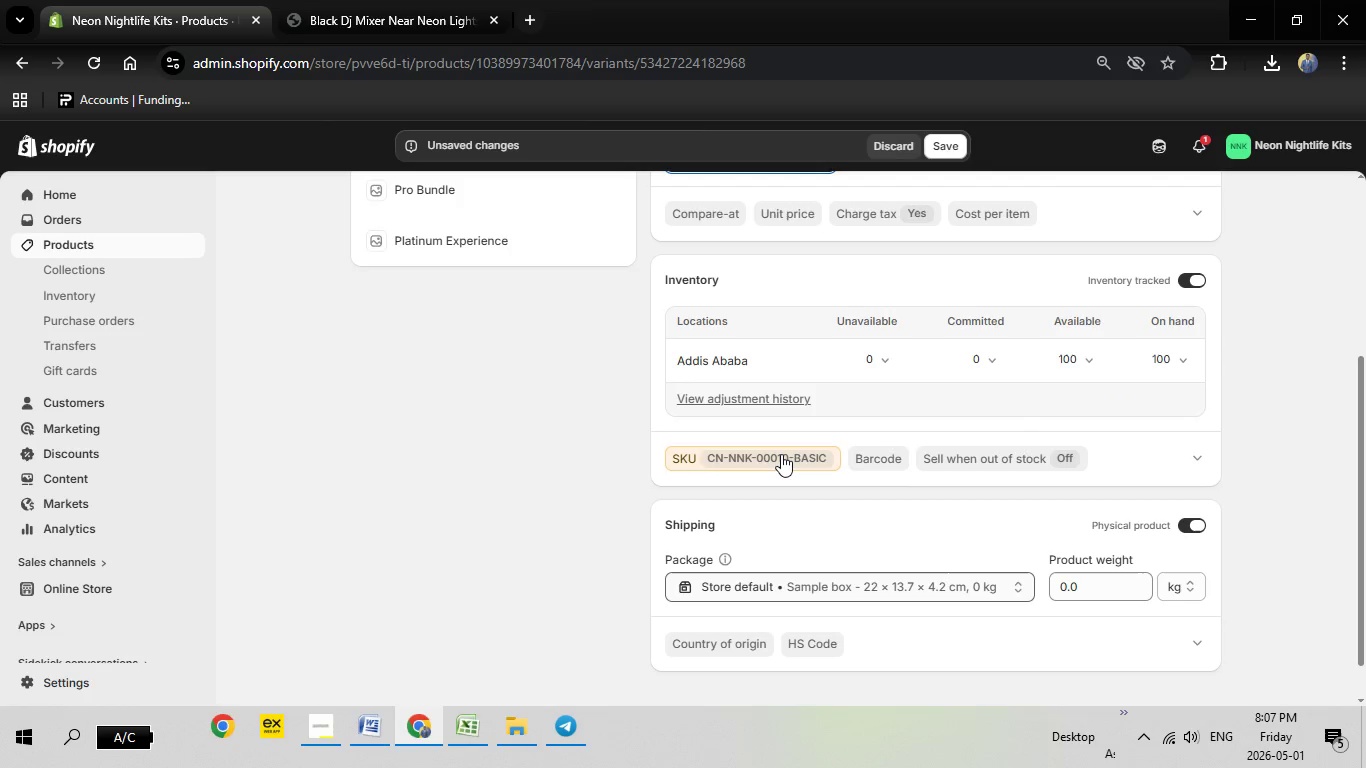 
left_click([781, 454])
 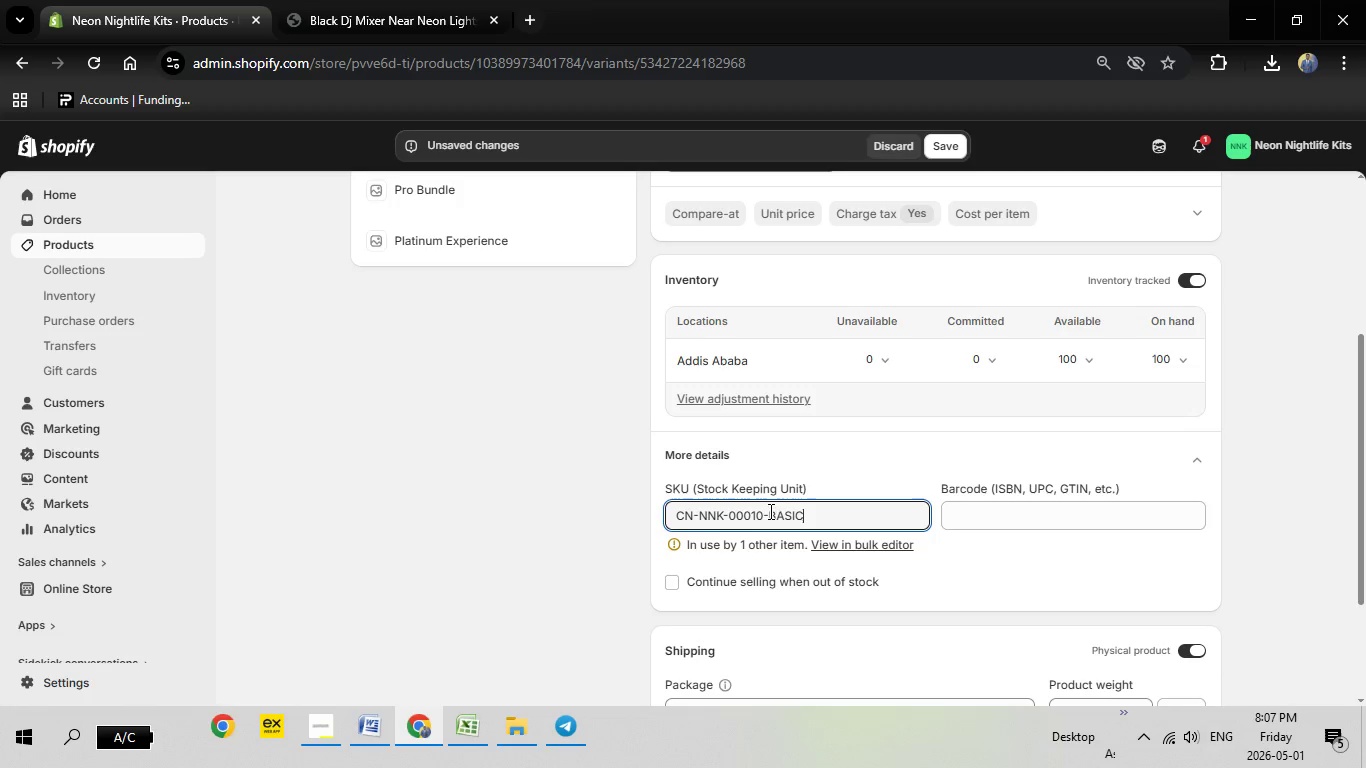 
left_click([760, 518])
 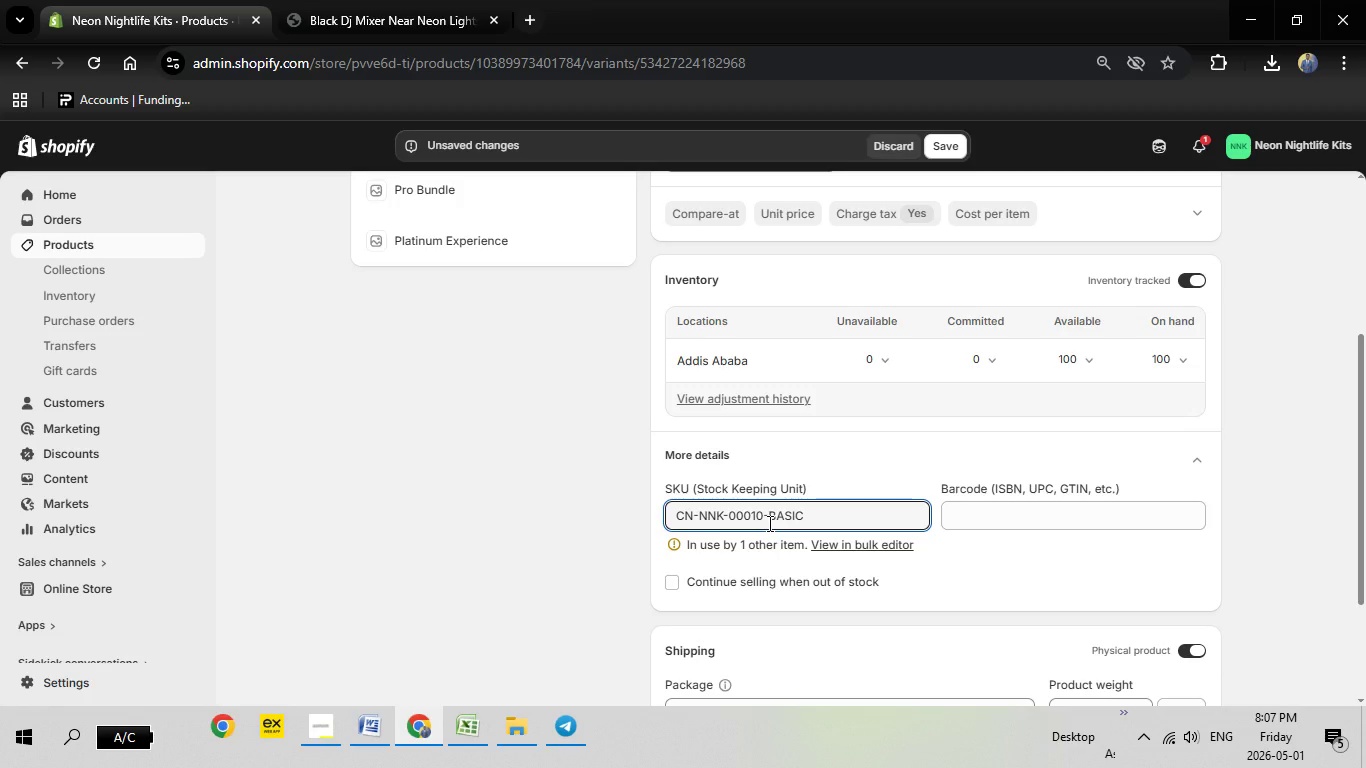 
key(Backspace)
 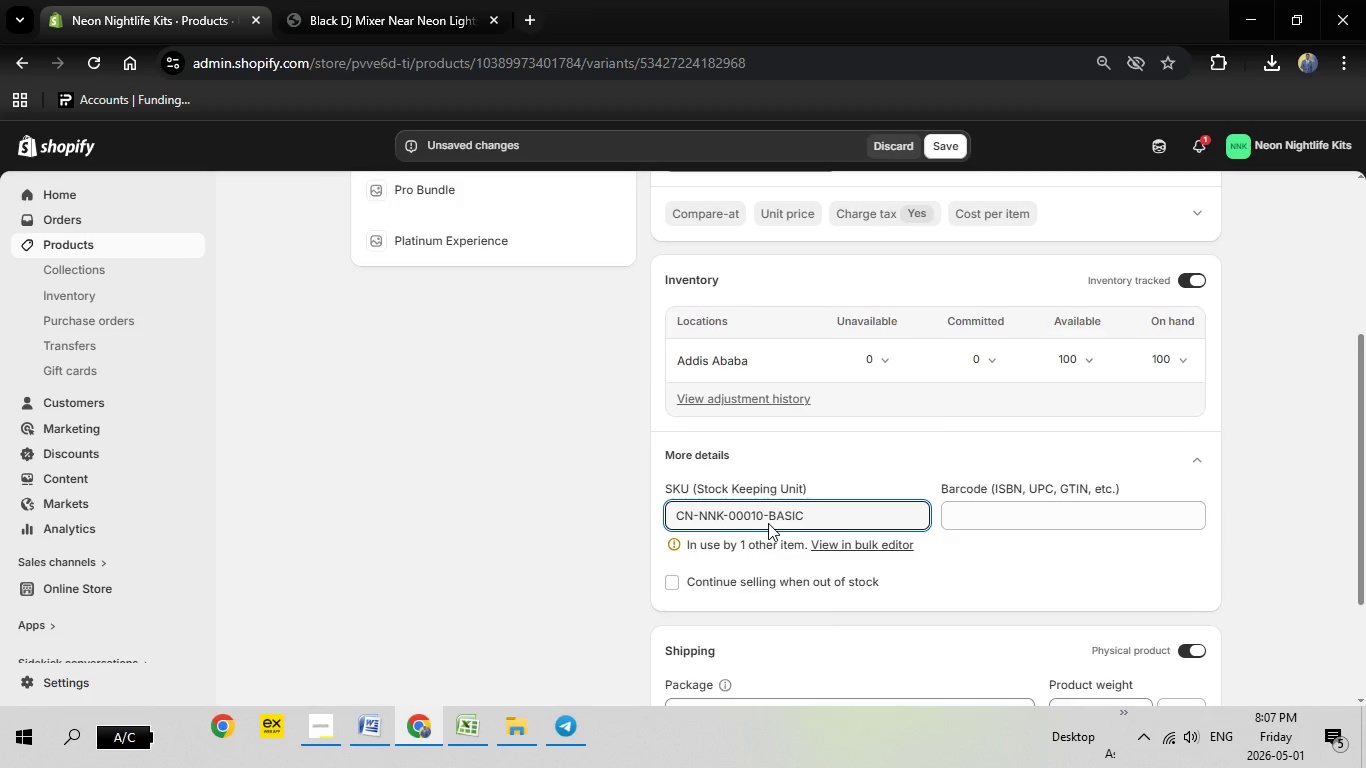 
key(1)
 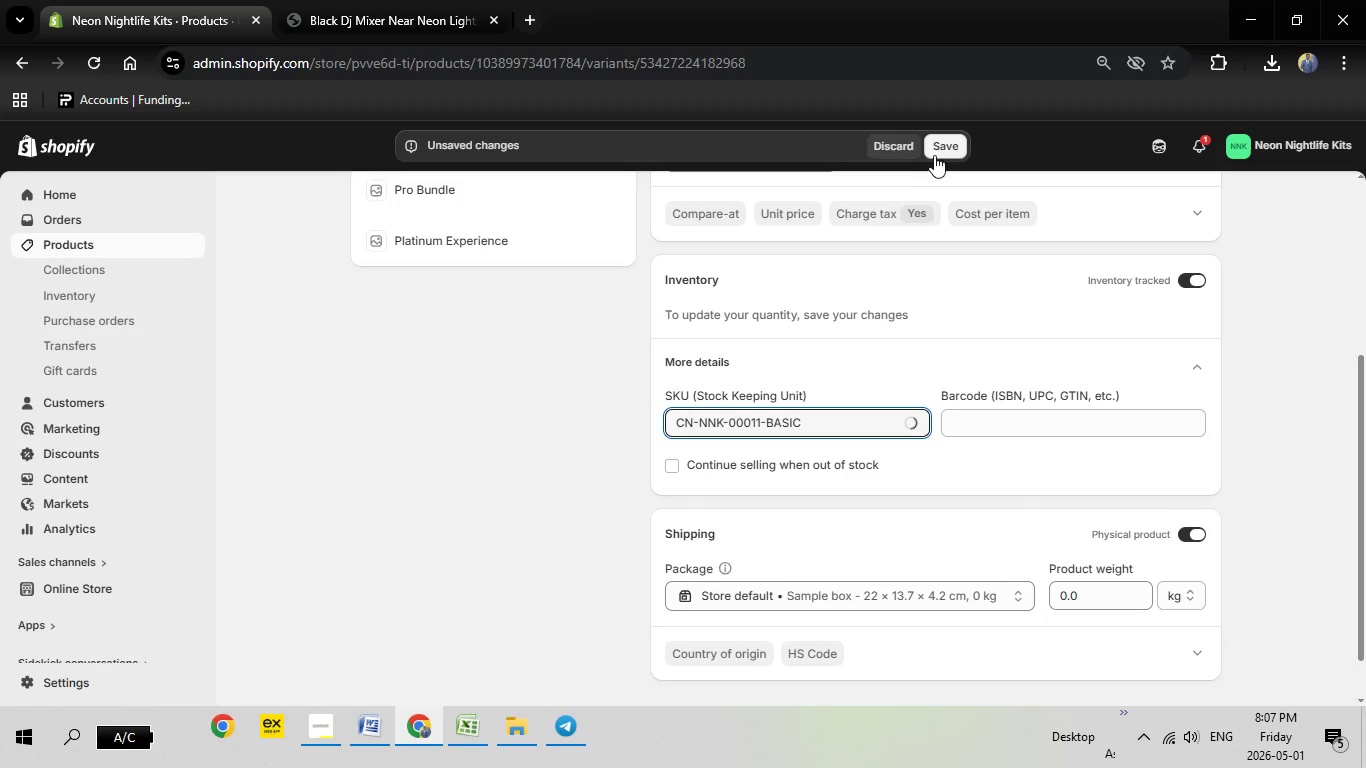 
left_click([937, 148])
 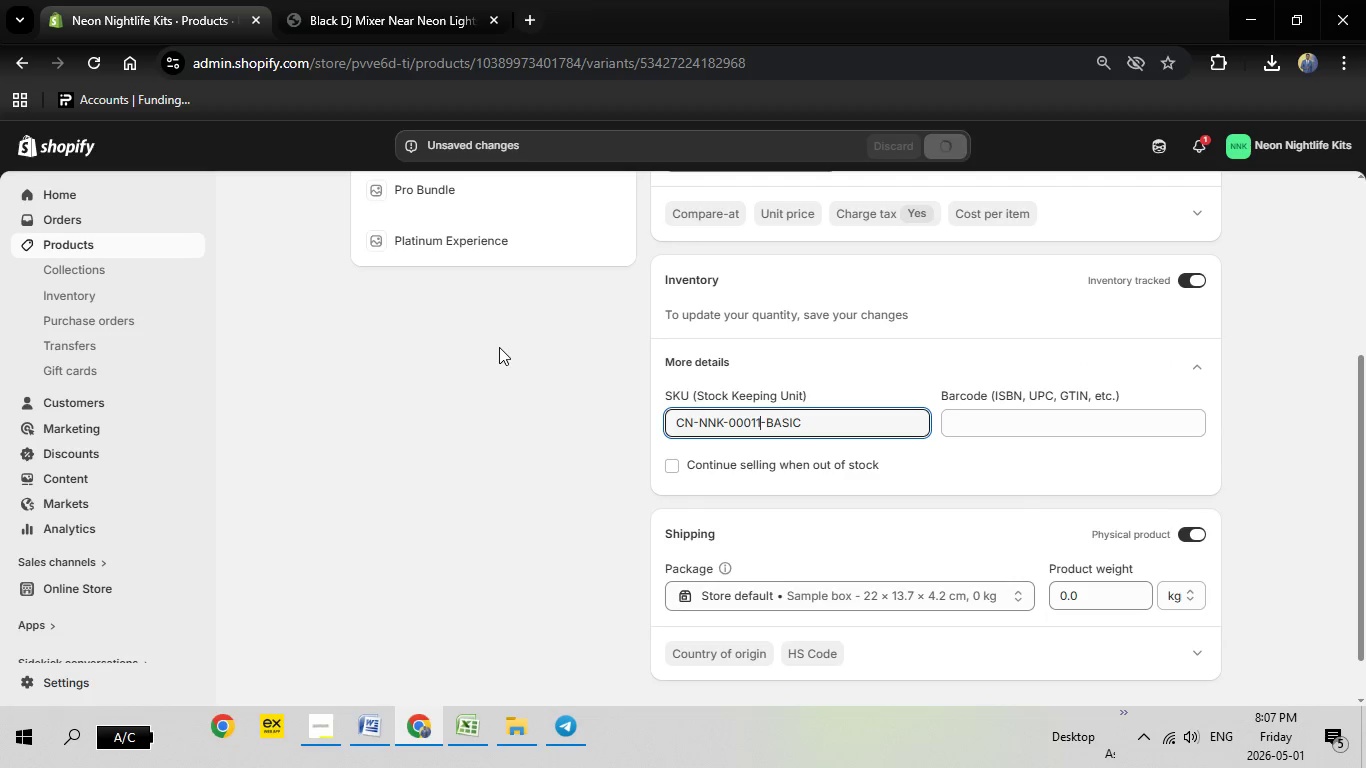 
scroll: coordinate [499, 347], scroll_direction: up, amount: 1.0
 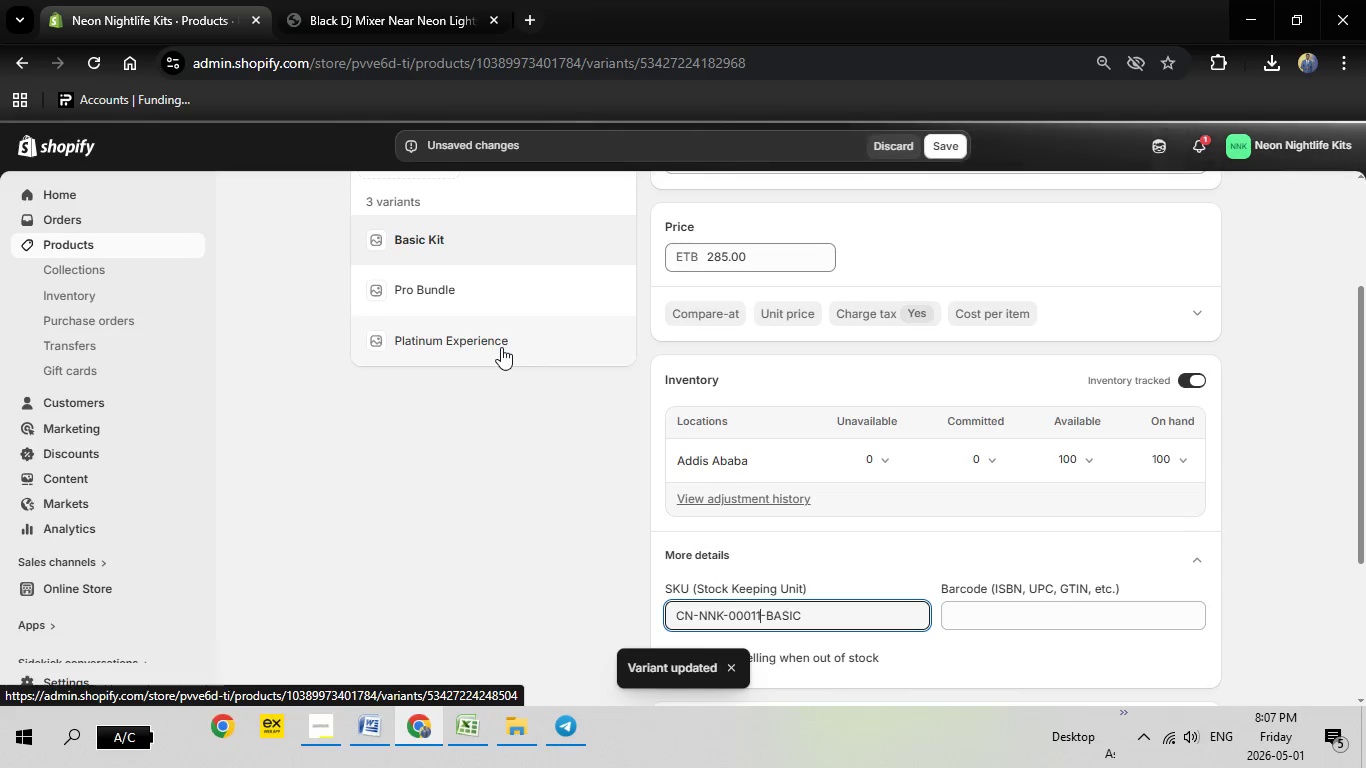 
wait(5.49)
 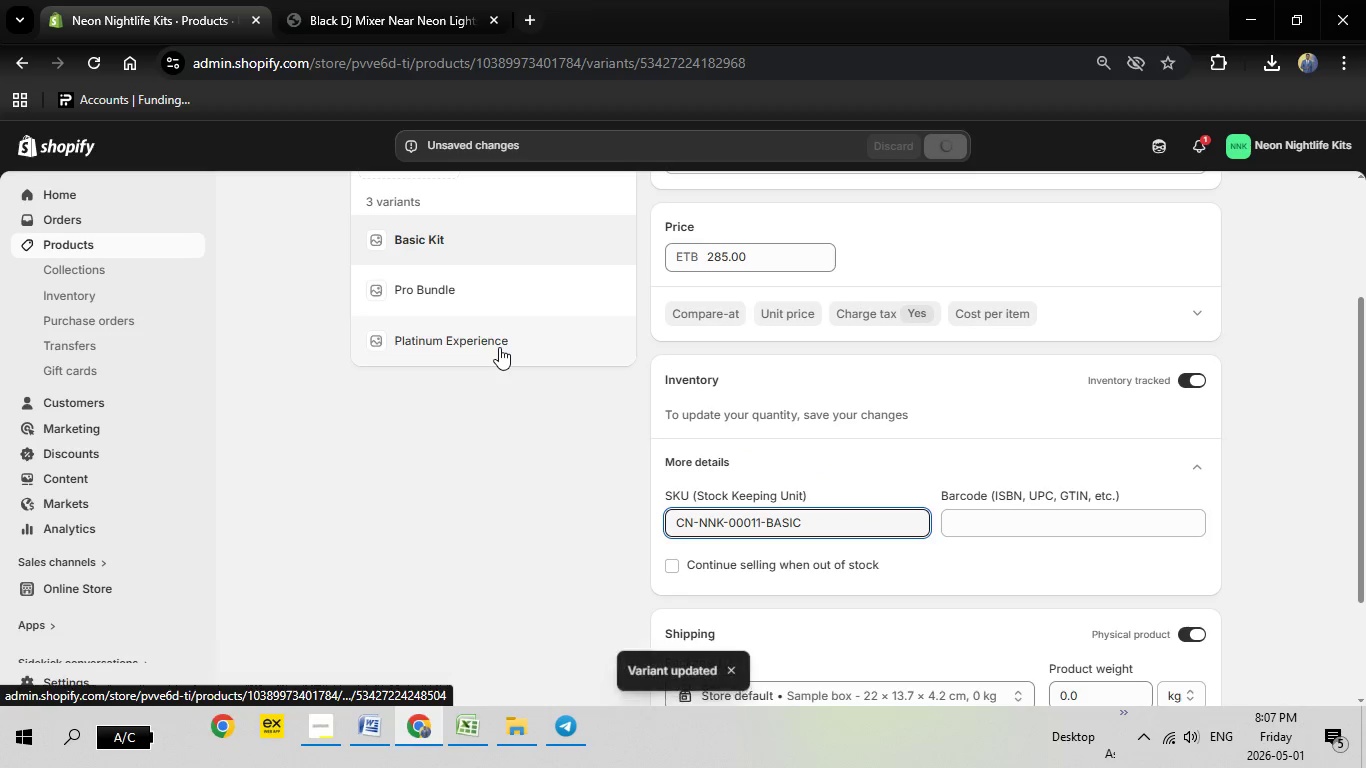 
left_click([424, 279])
 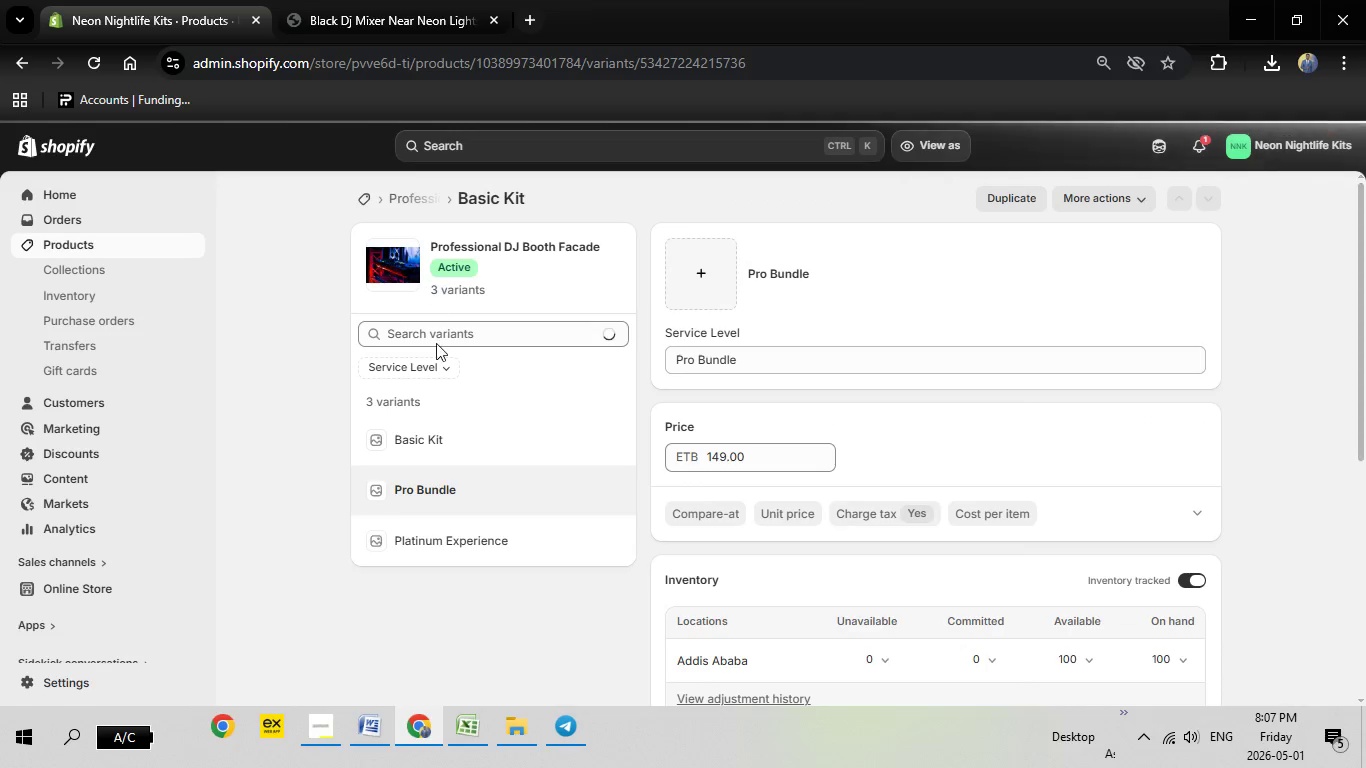 
wait(7.42)
 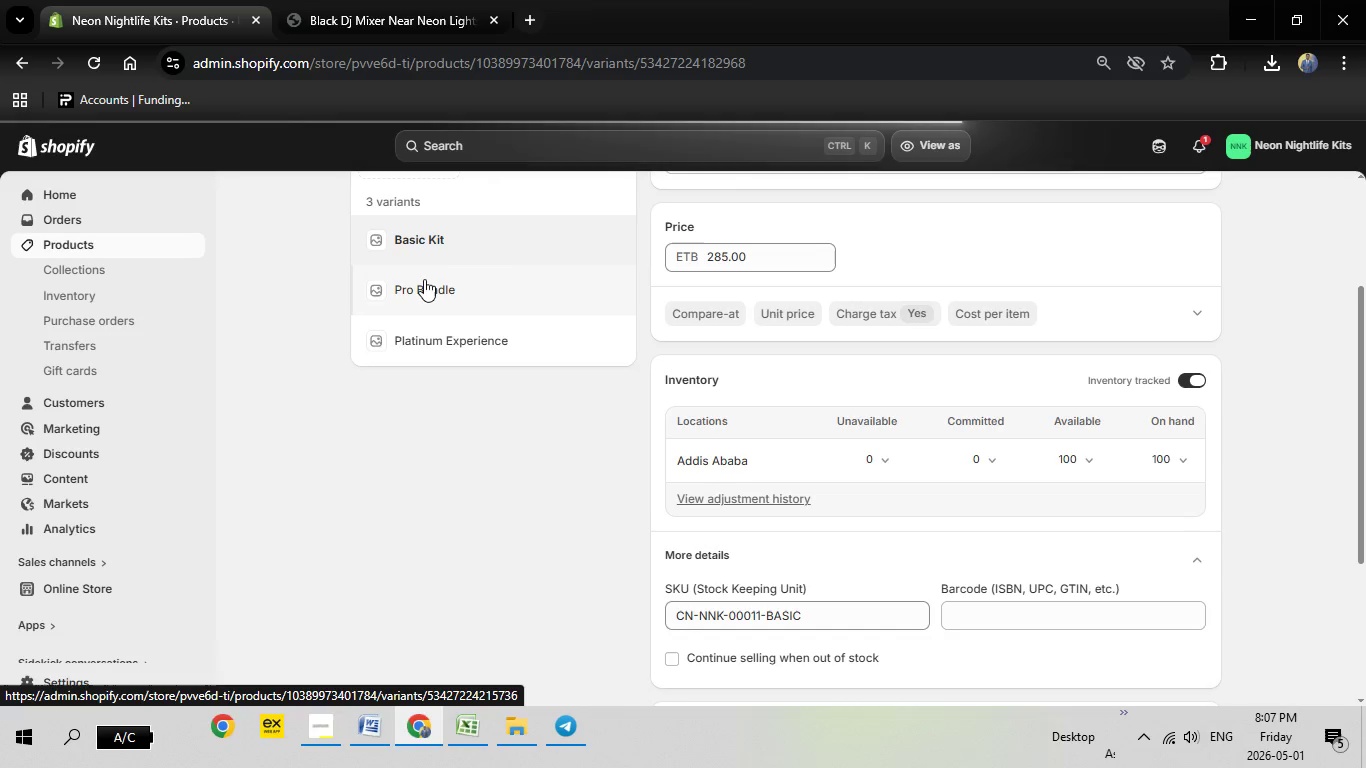 
scroll: coordinate [889, 432], scroll_direction: down, amount: 1.0
 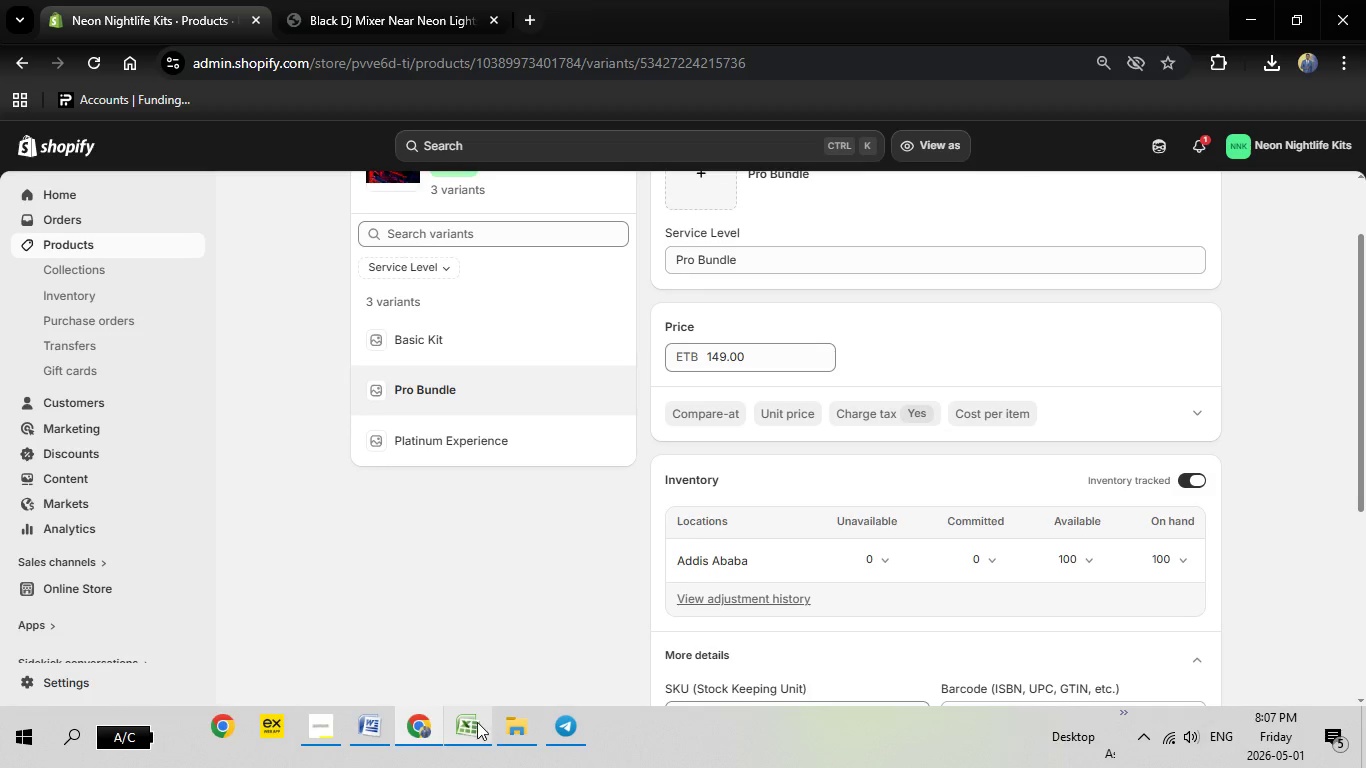 
left_click([468, 726])
 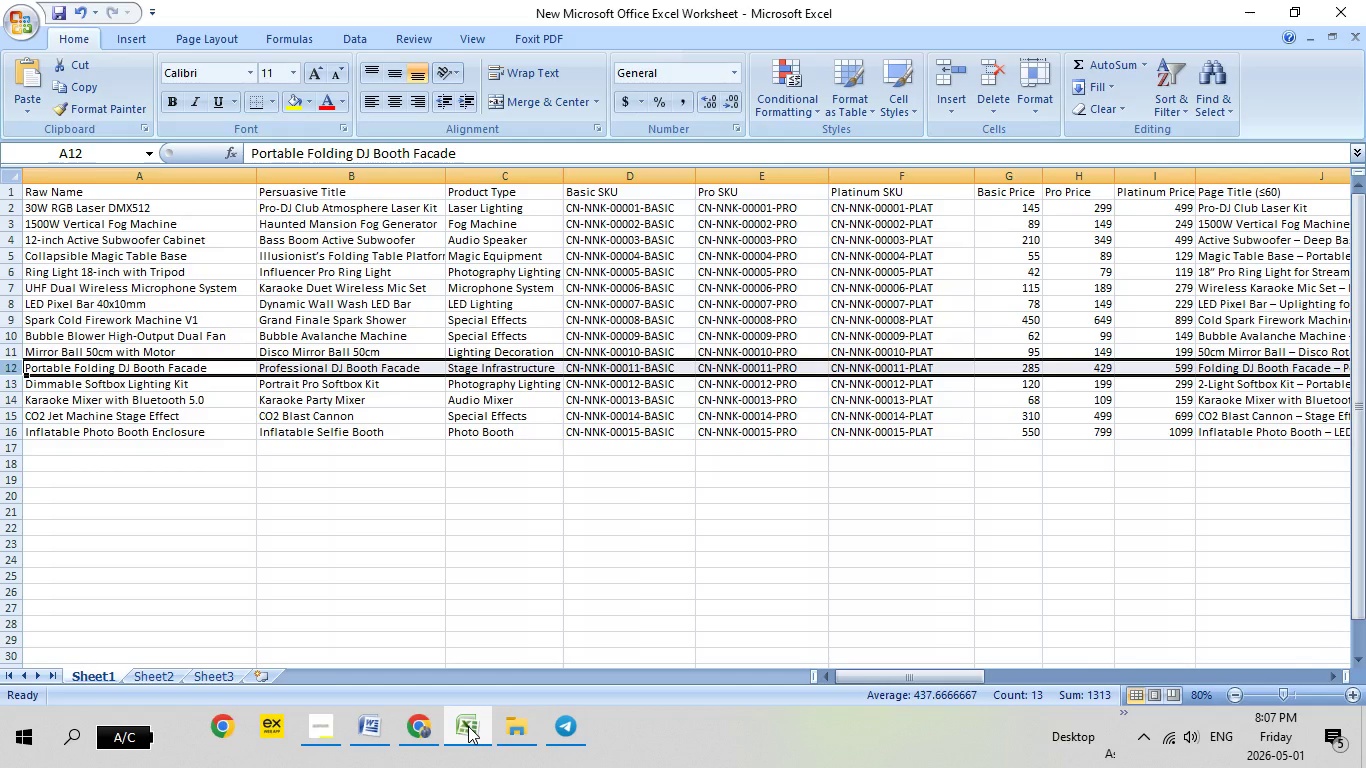 
left_click([468, 726])
 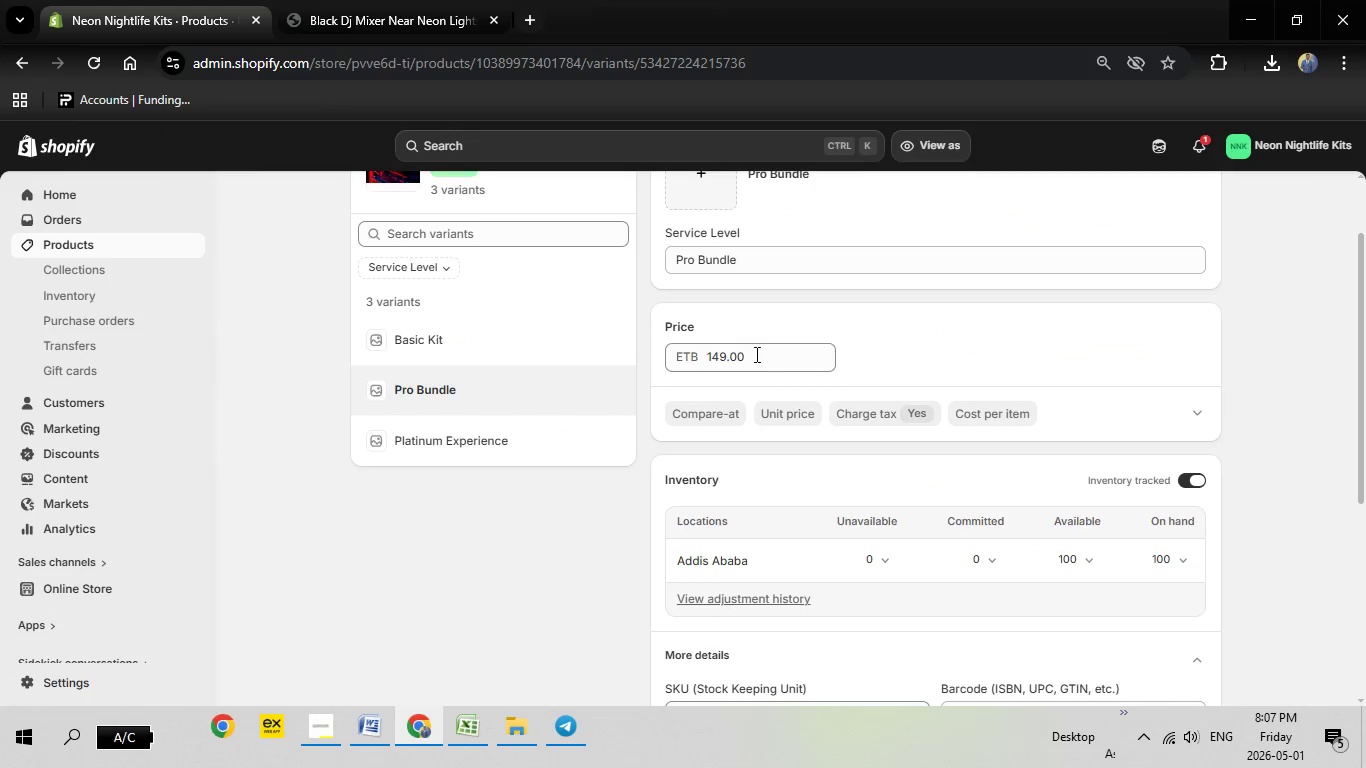 
left_click_drag(start_coordinate=[755, 354], to_coordinate=[690, 353])
 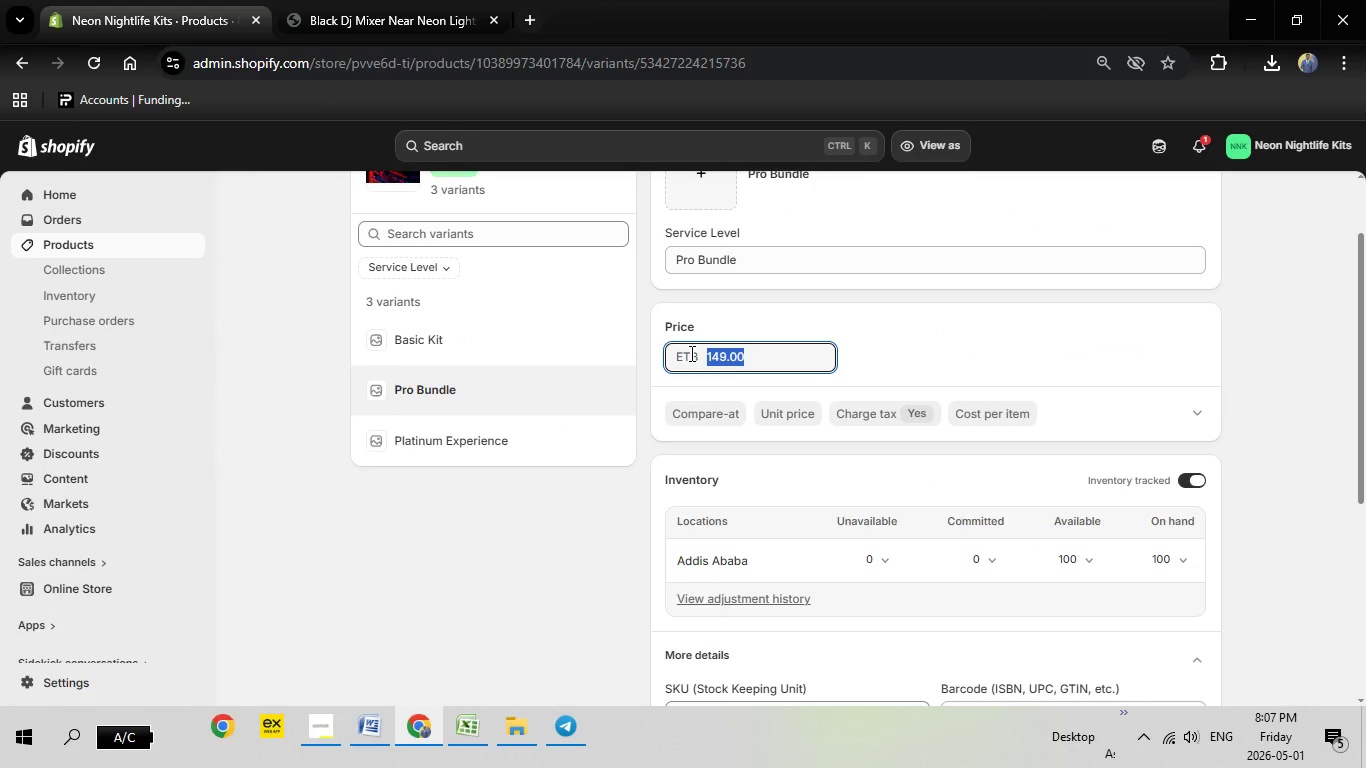 
type(429)
 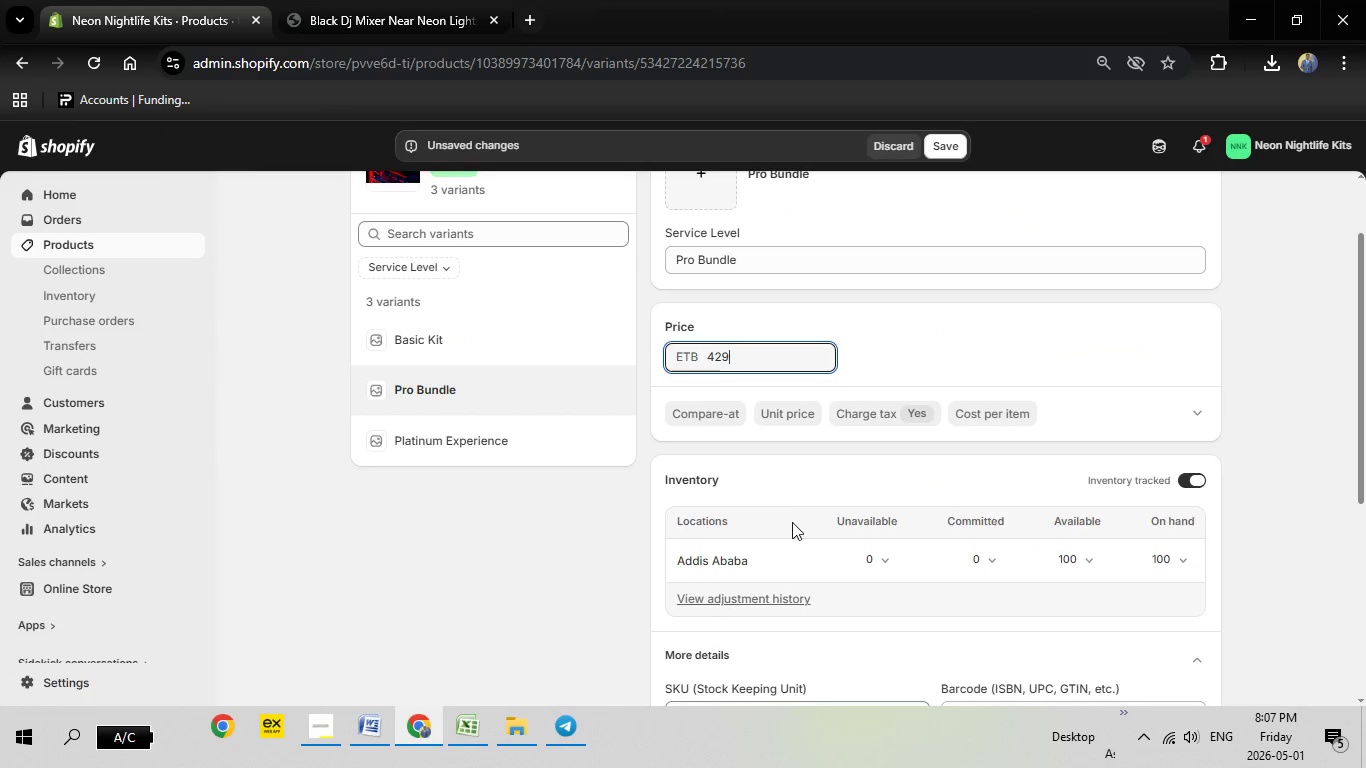 
scroll: coordinate [792, 522], scroll_direction: down, amount: 1.0
 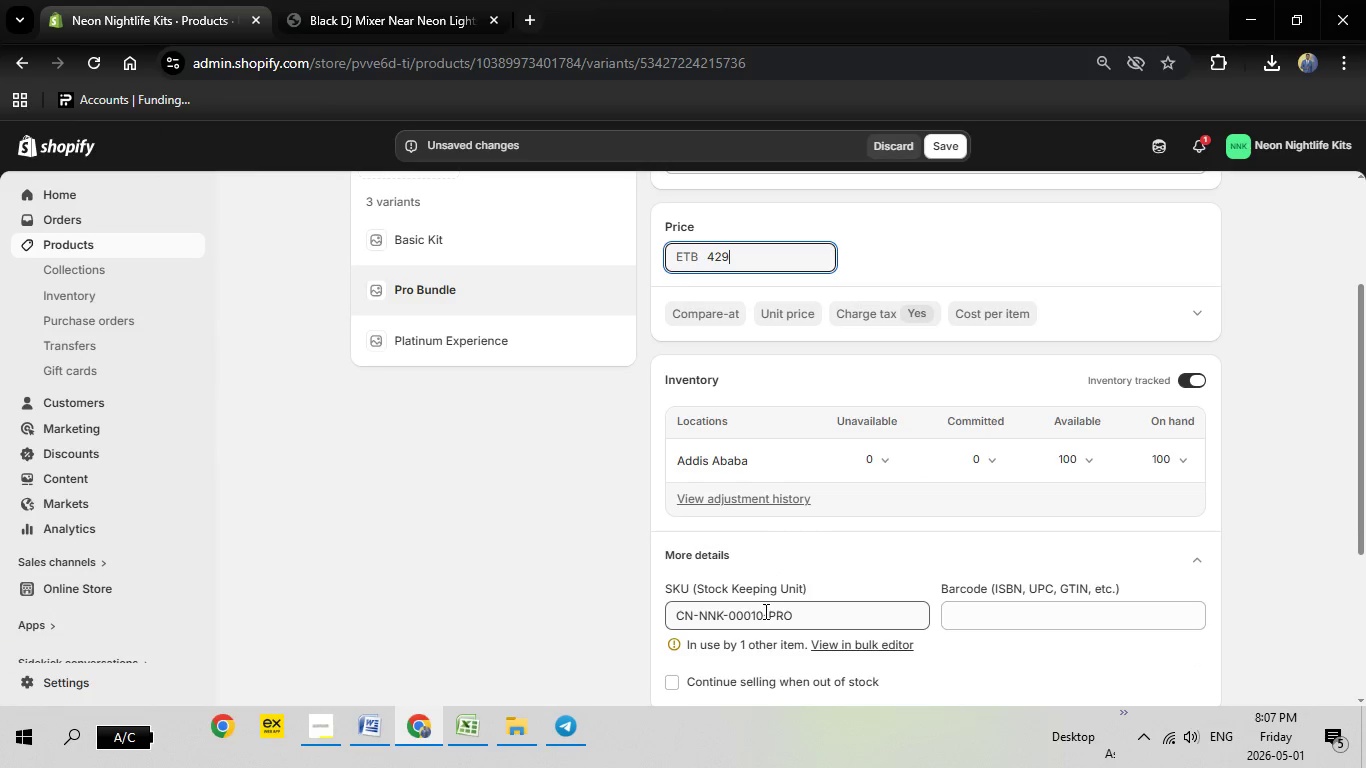 
left_click([764, 611])
 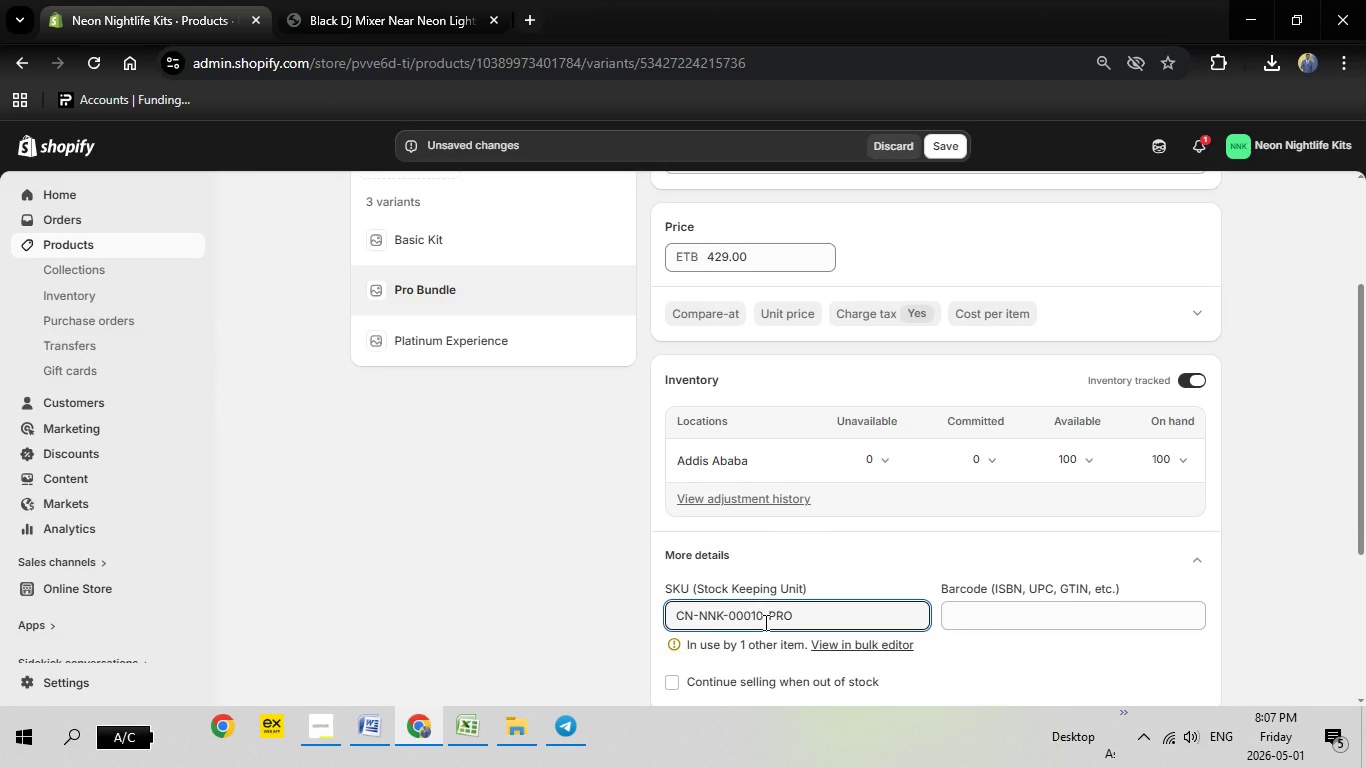 
key(Backspace)
 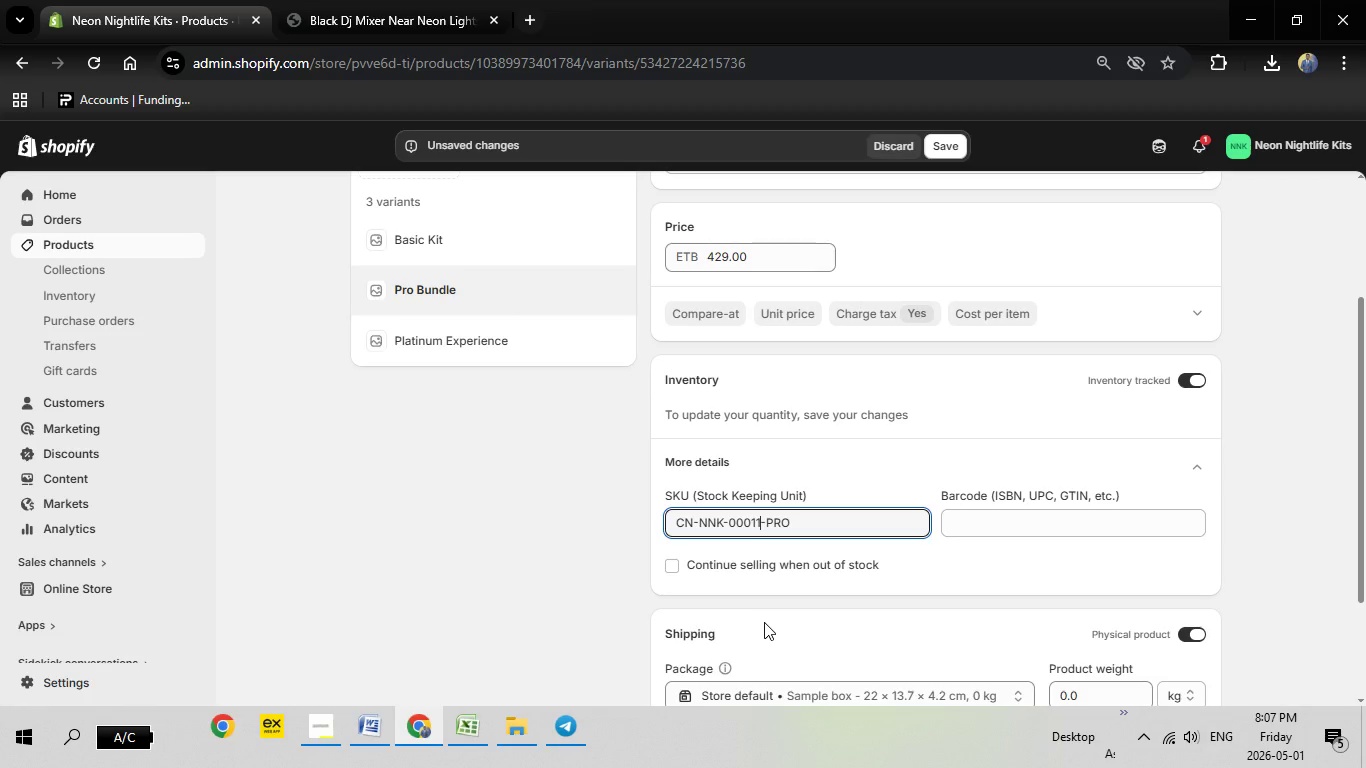 
key(1)
 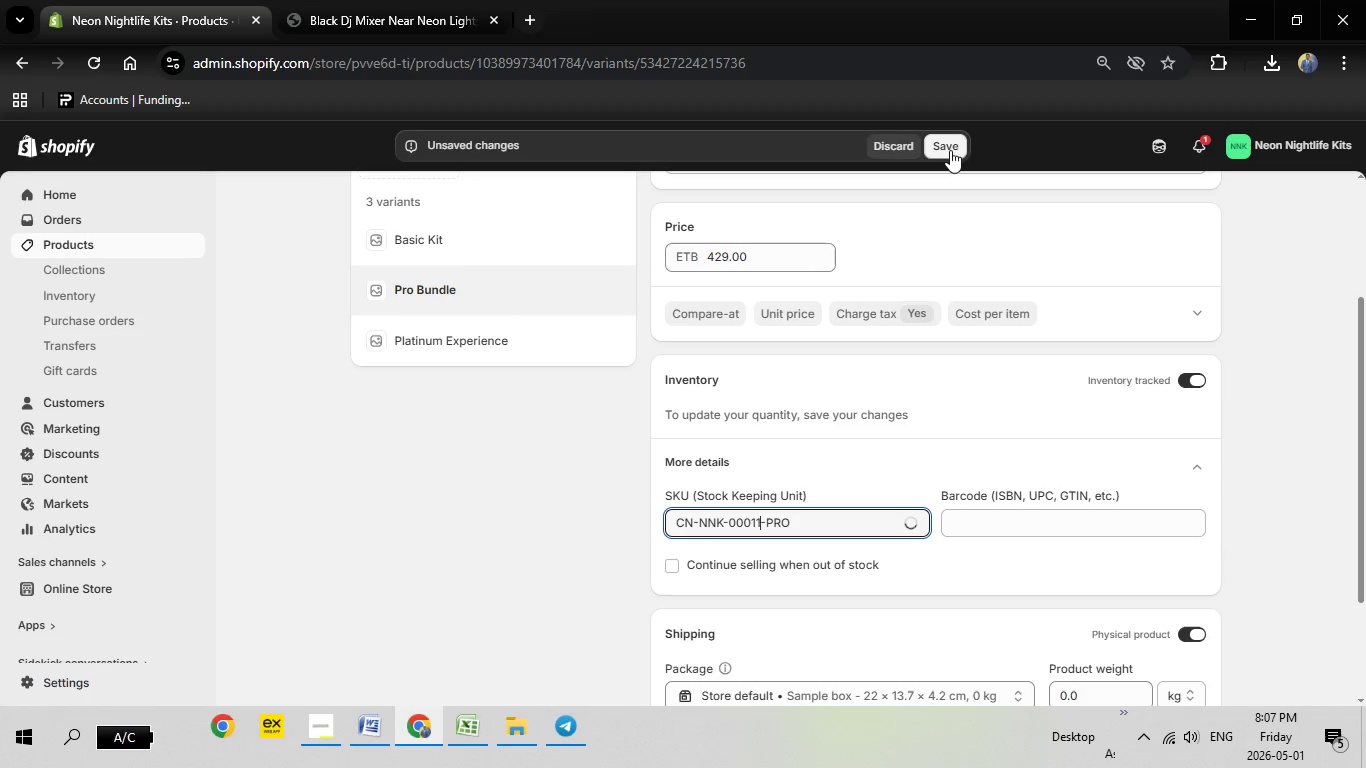 
left_click([950, 150])
 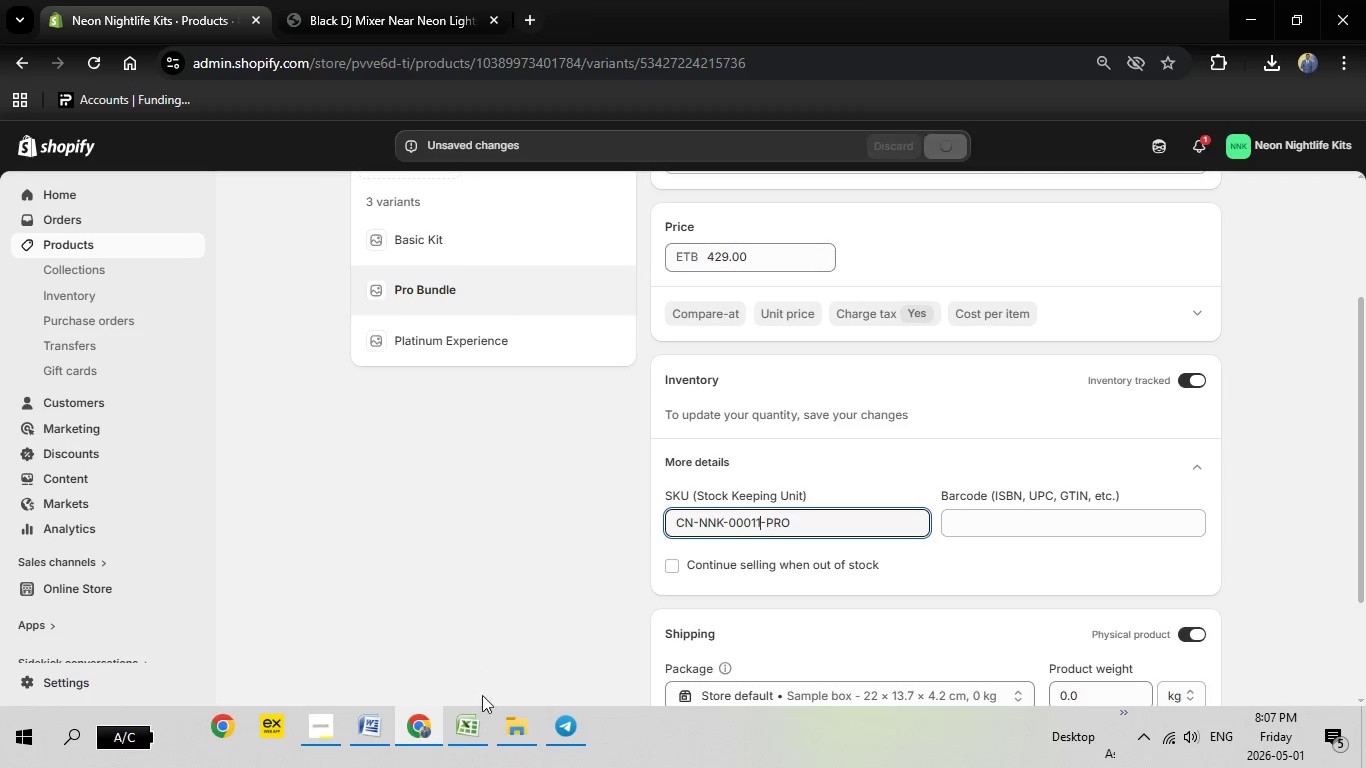 
left_click([475, 719])
 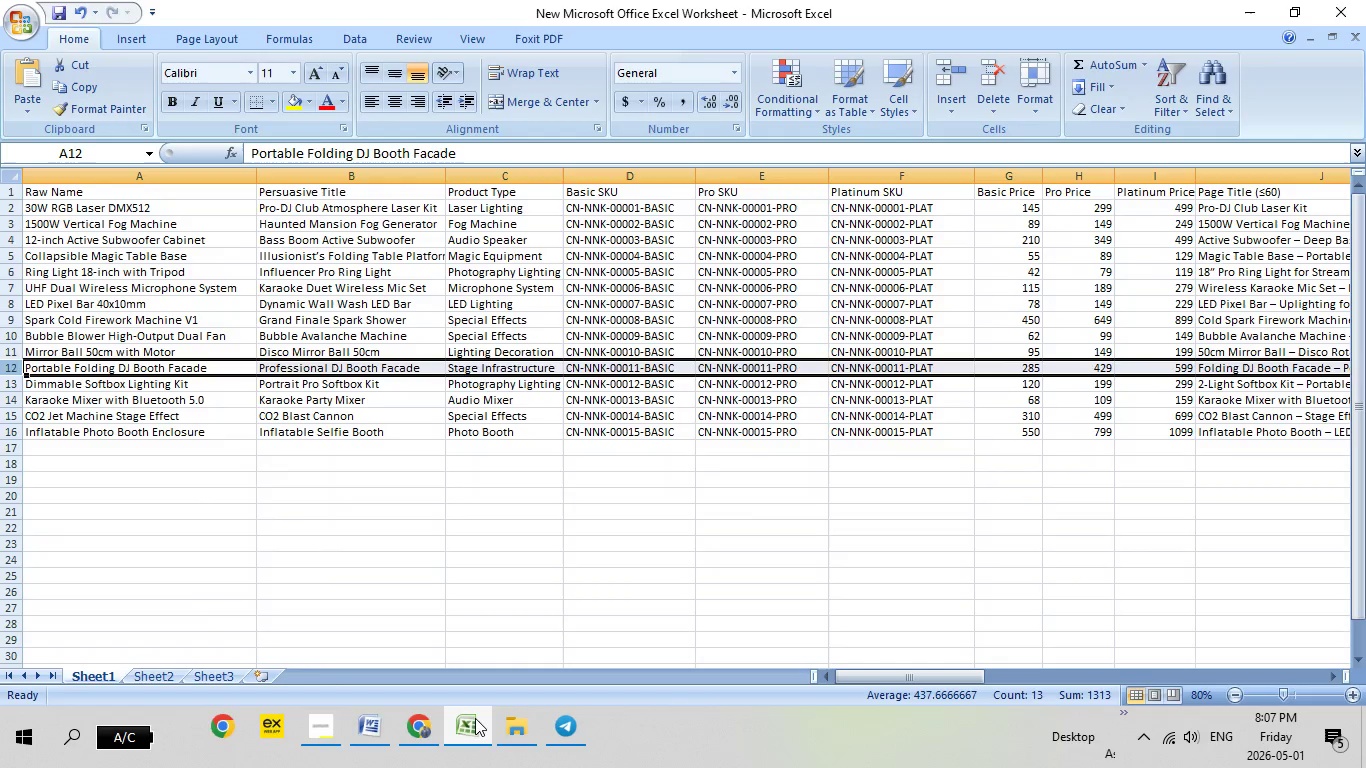 
left_click([475, 718])
 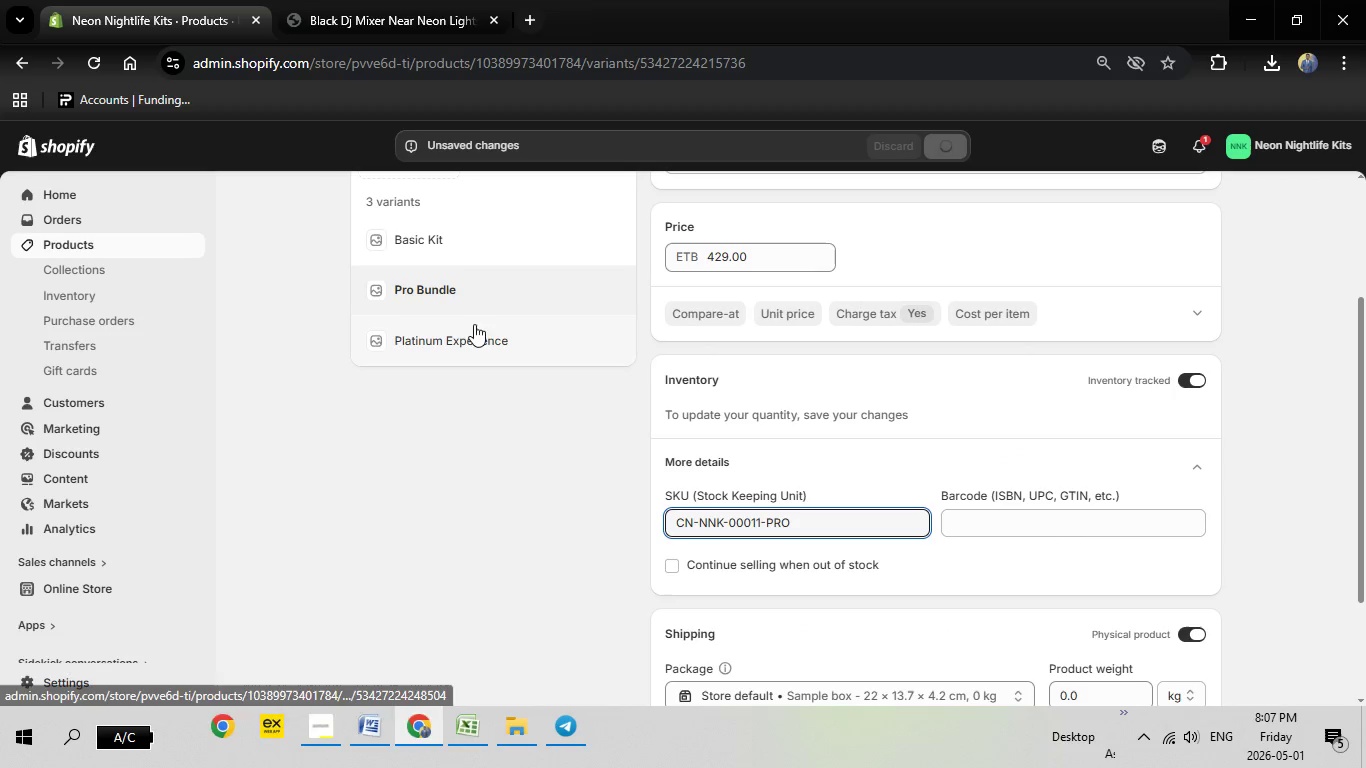 
left_click([471, 340])
 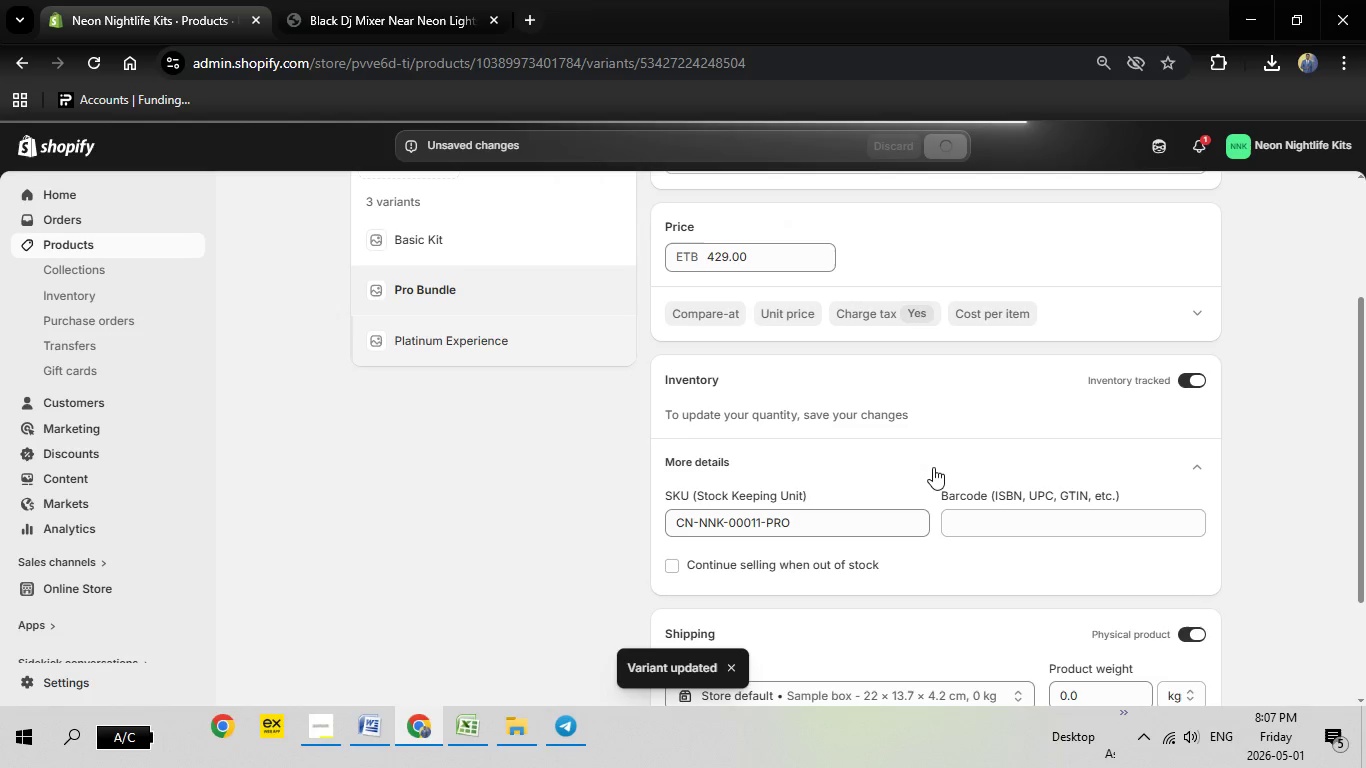 
wait(9.69)
 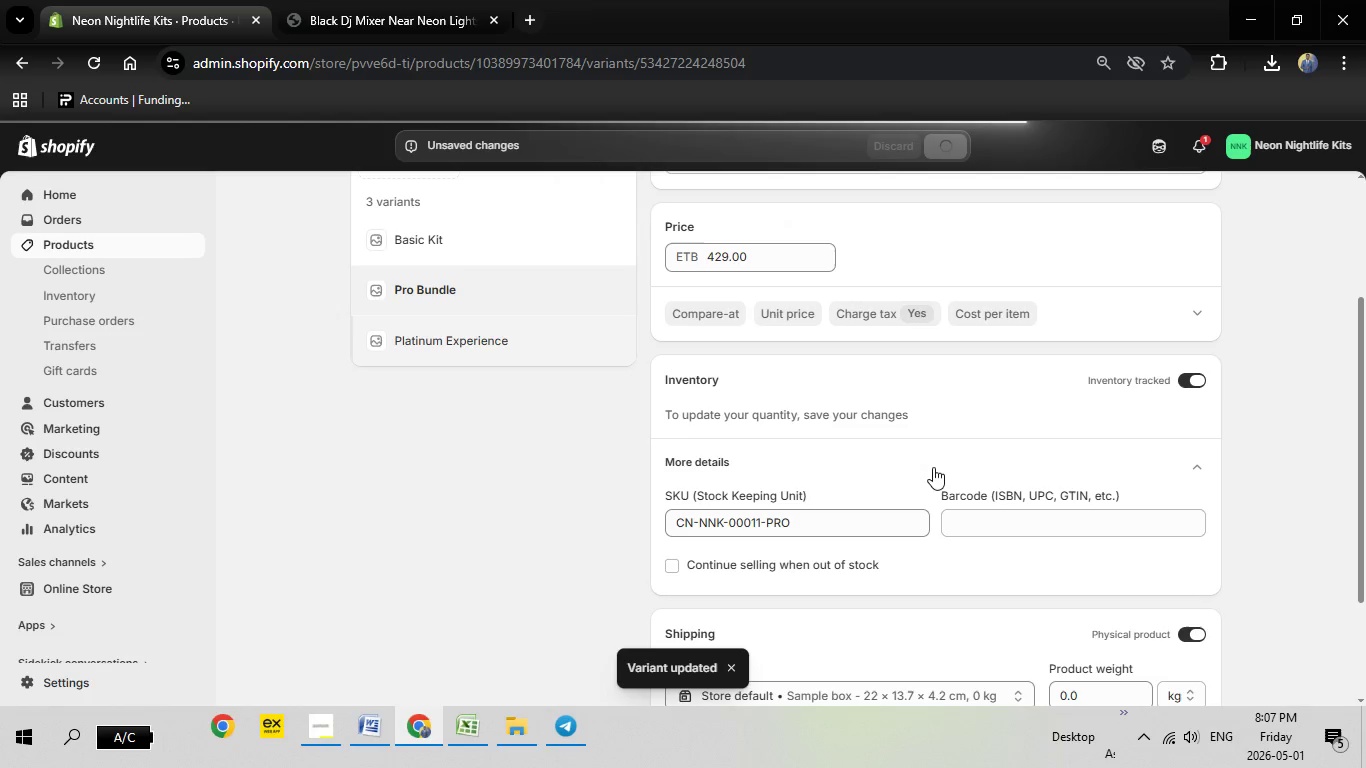 
left_click_drag(start_coordinate=[752, 455], to_coordinate=[696, 455])
 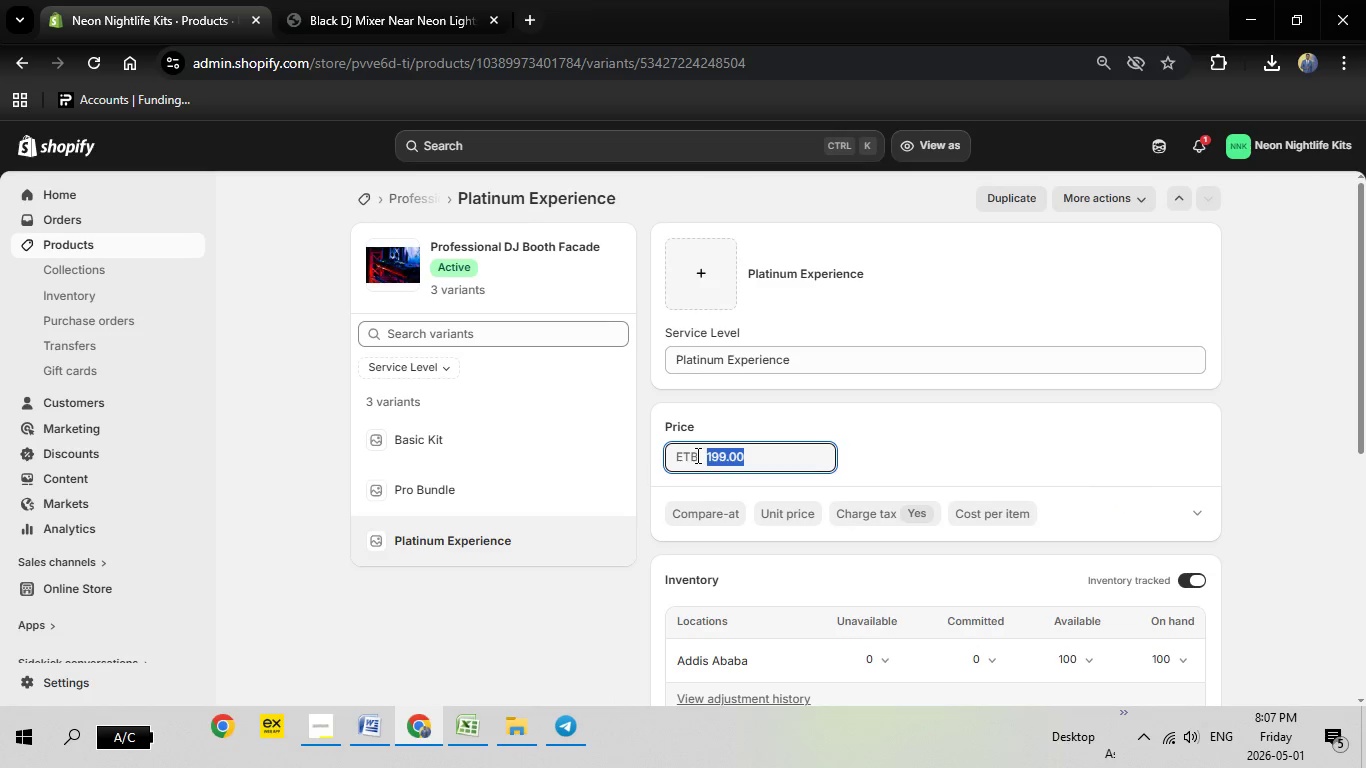 
type(599)
 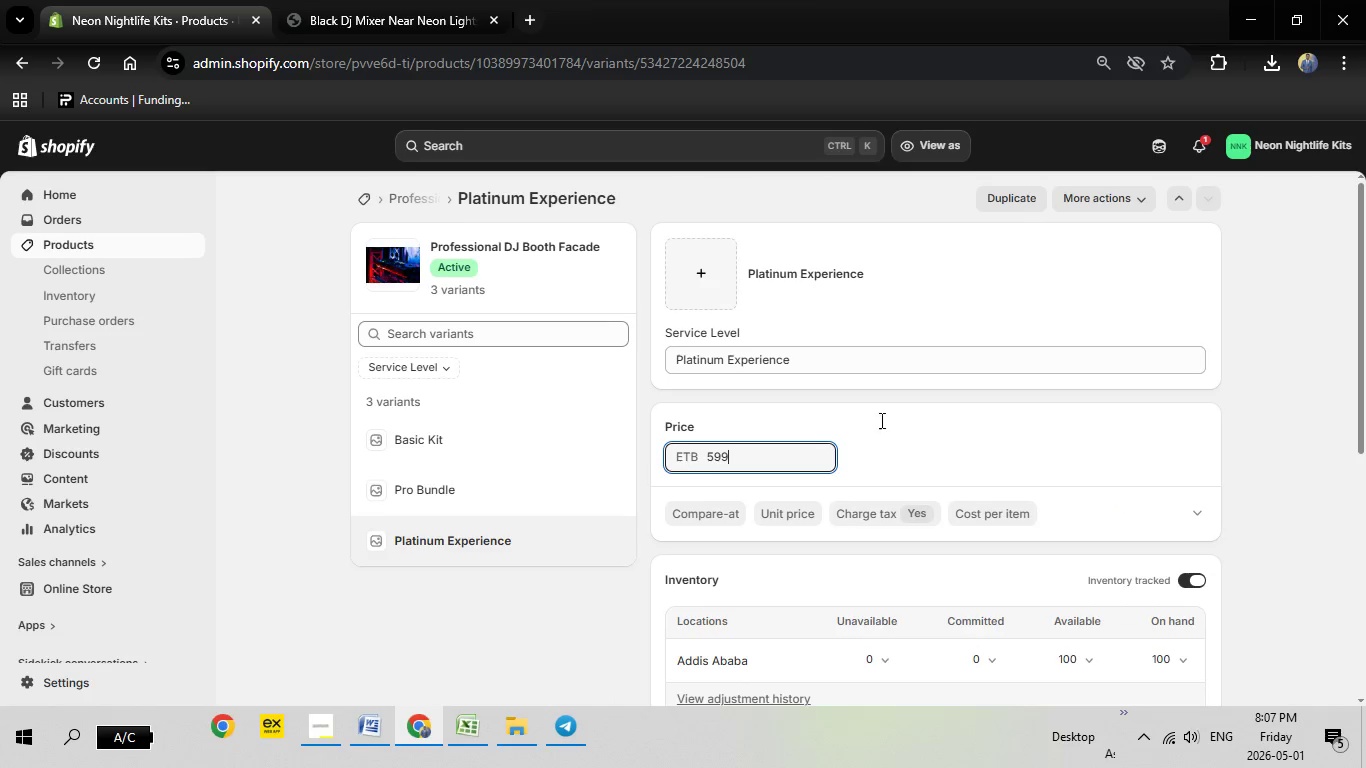 
scroll: coordinate [880, 420], scroll_direction: down, amount: 4.0
 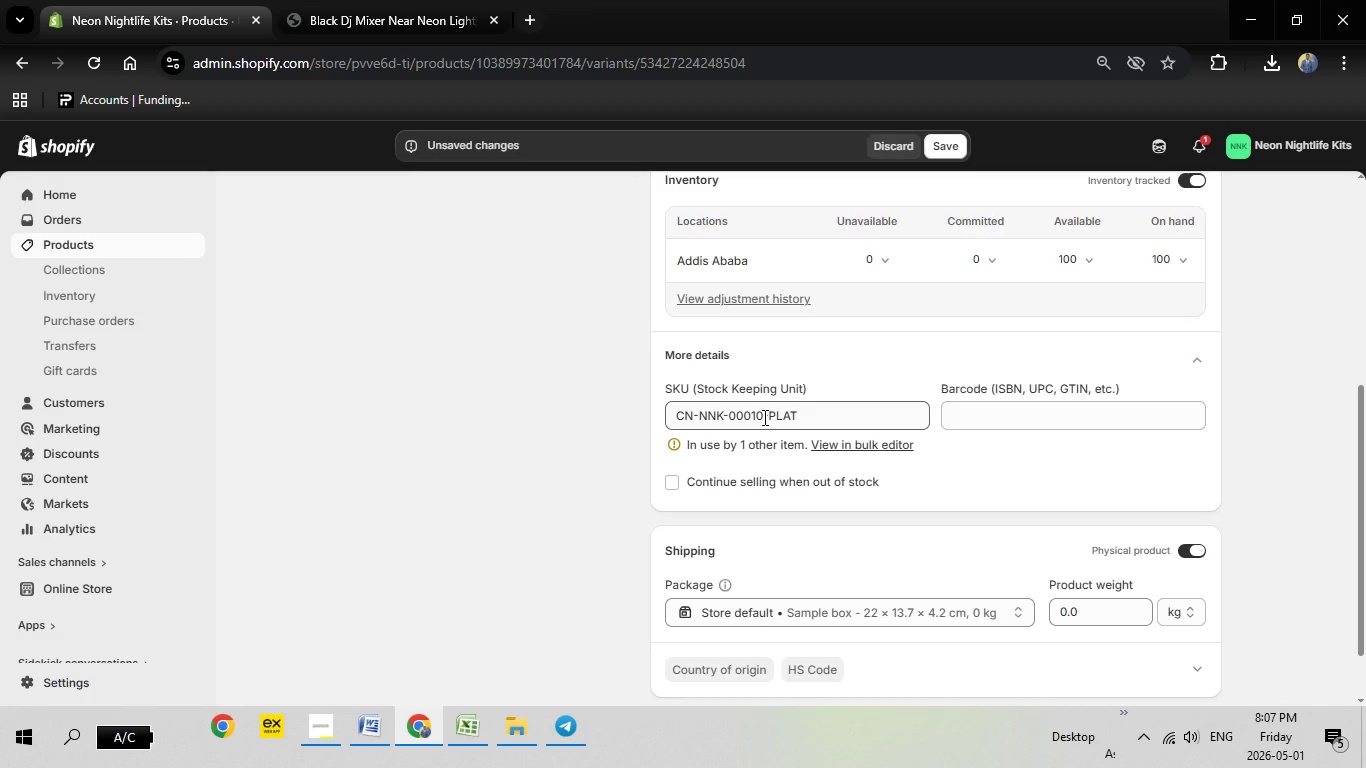 
left_click([763, 417])
 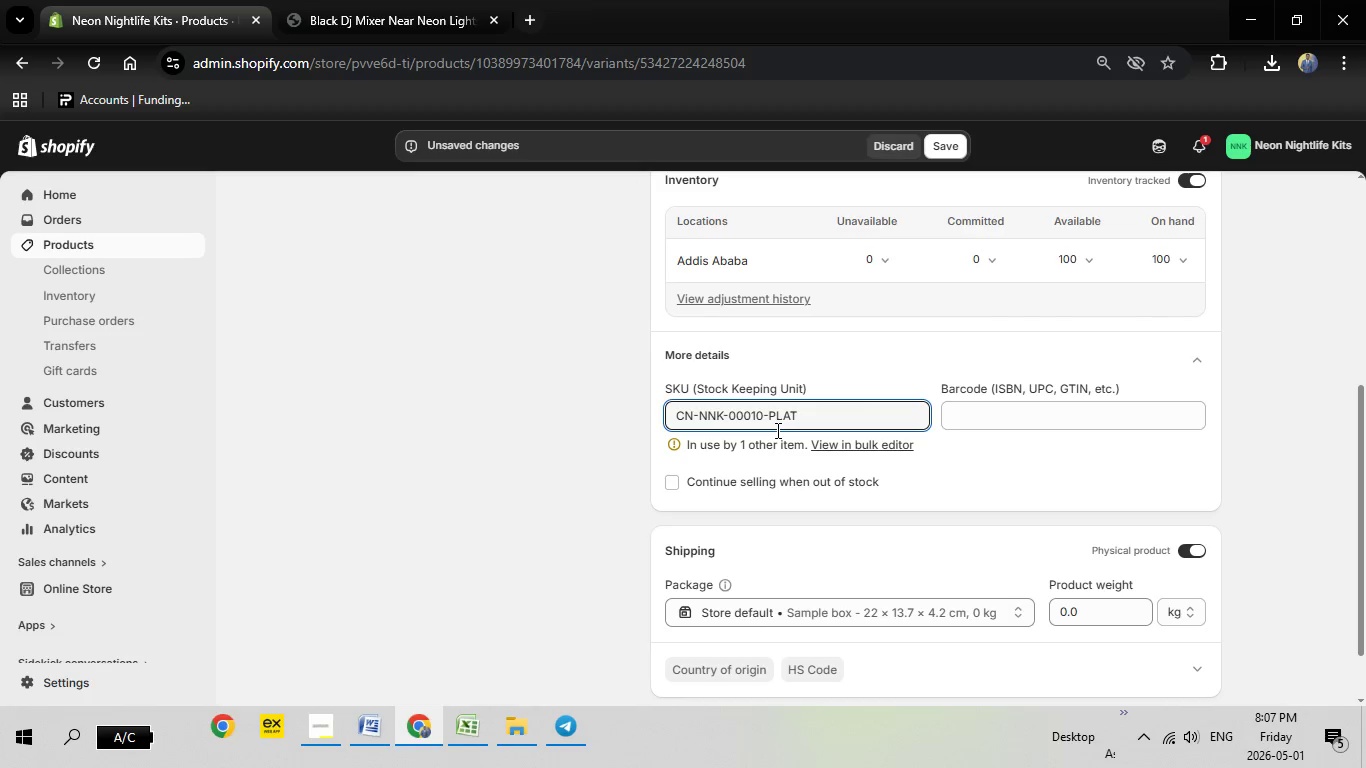 
key(Backspace)
 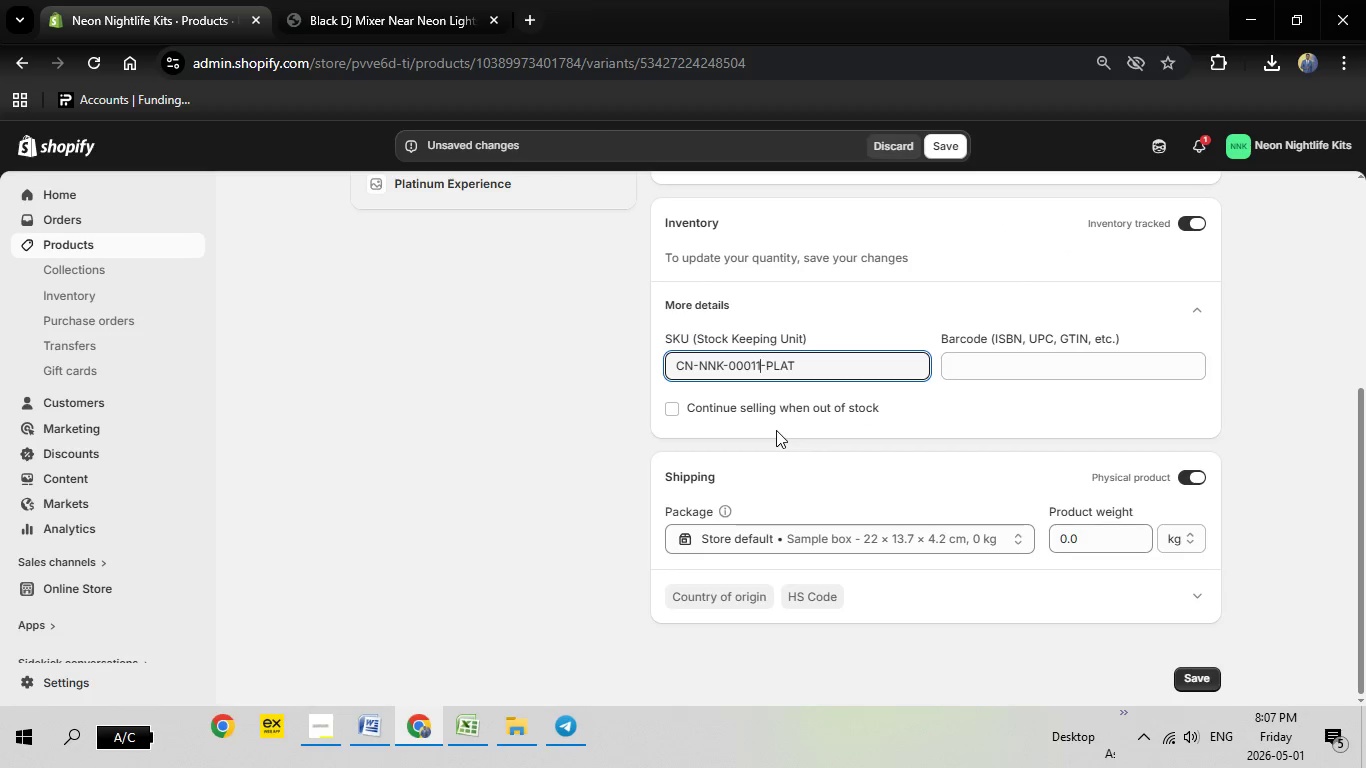 
key(1)
 